 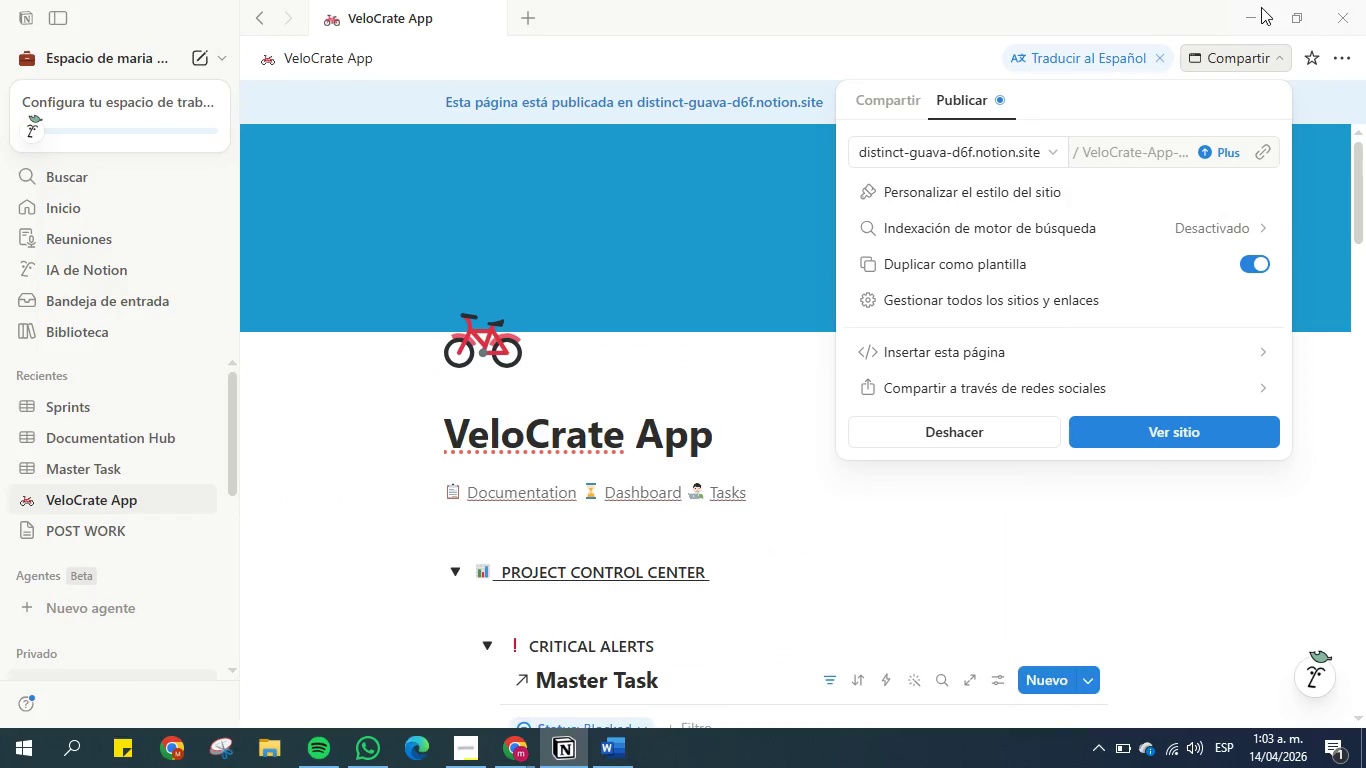 
scroll: coordinate [878, 625], scroll_direction: down, amount: 5.0
 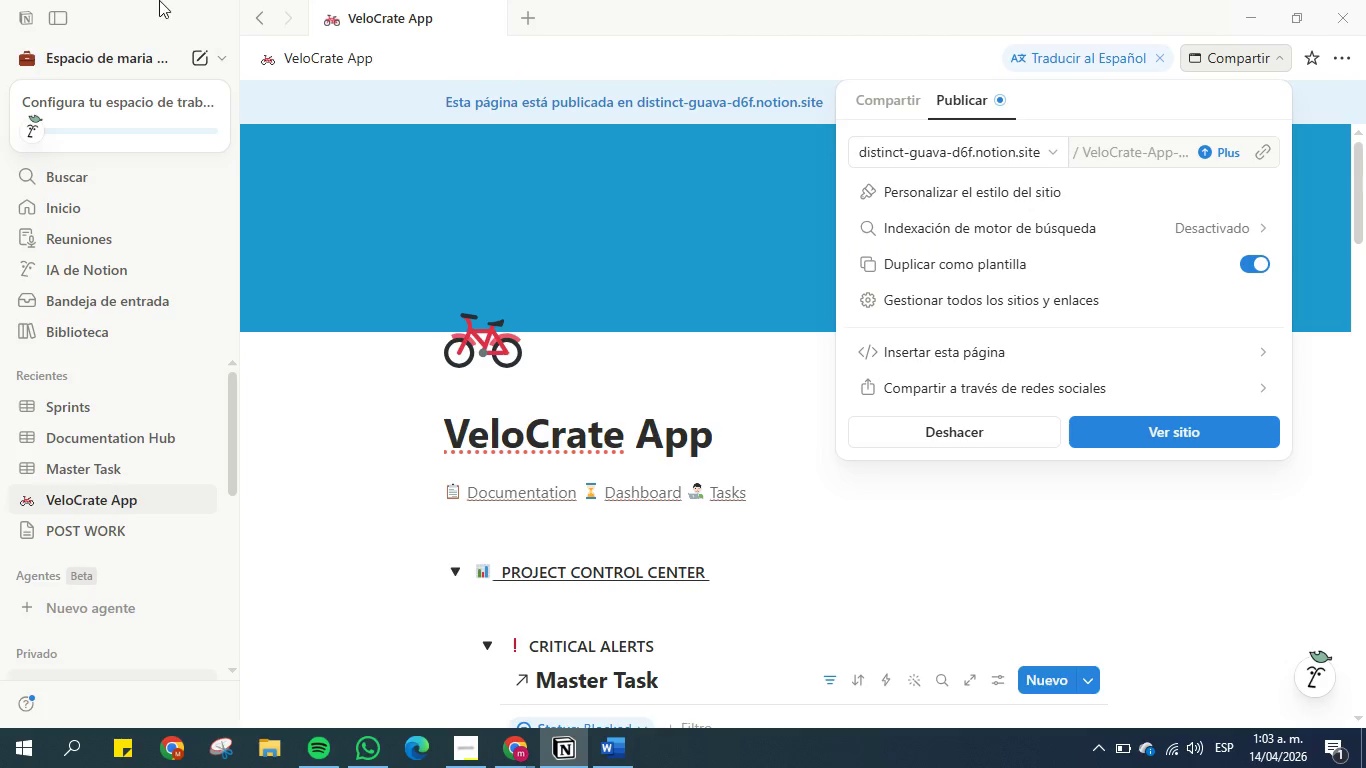 
left_click([895, 574])
 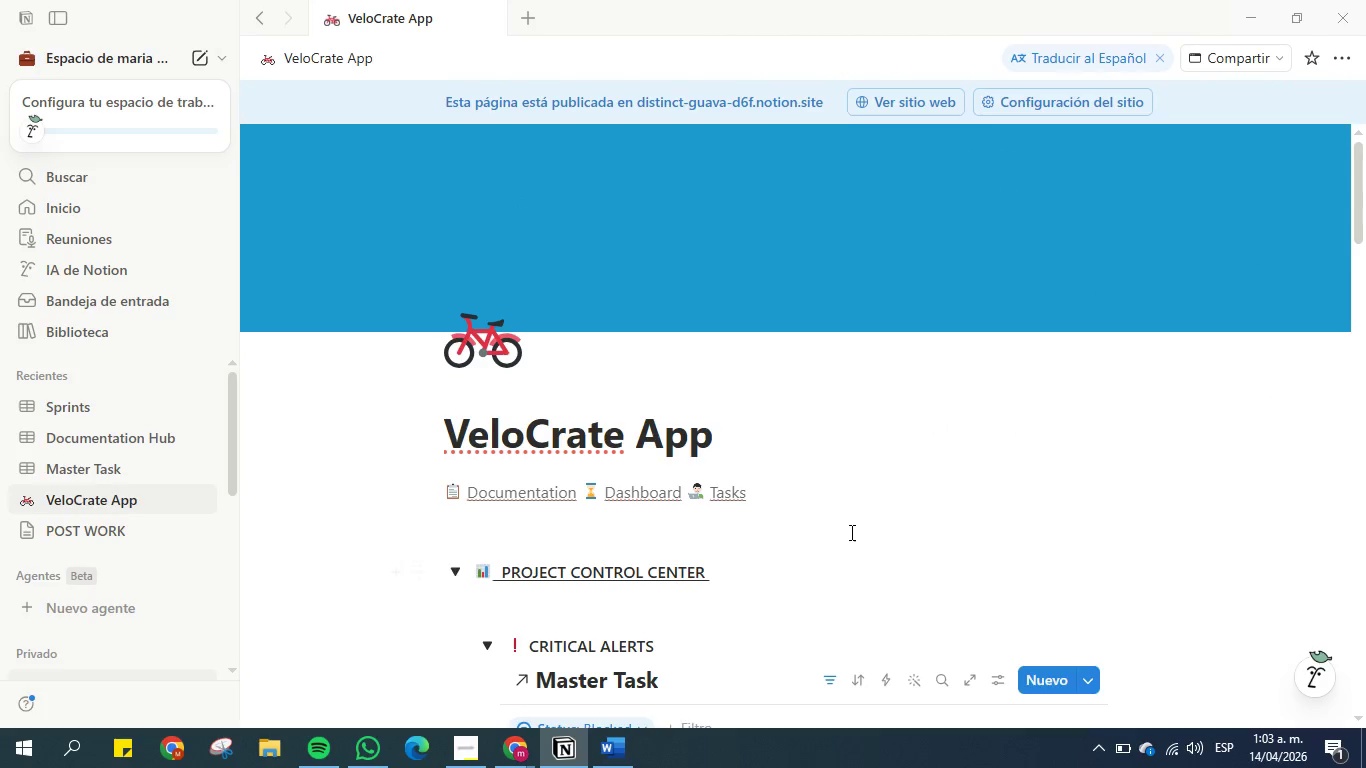 
scroll: coordinate [820, 539], scroll_direction: down, amount: 9.0
 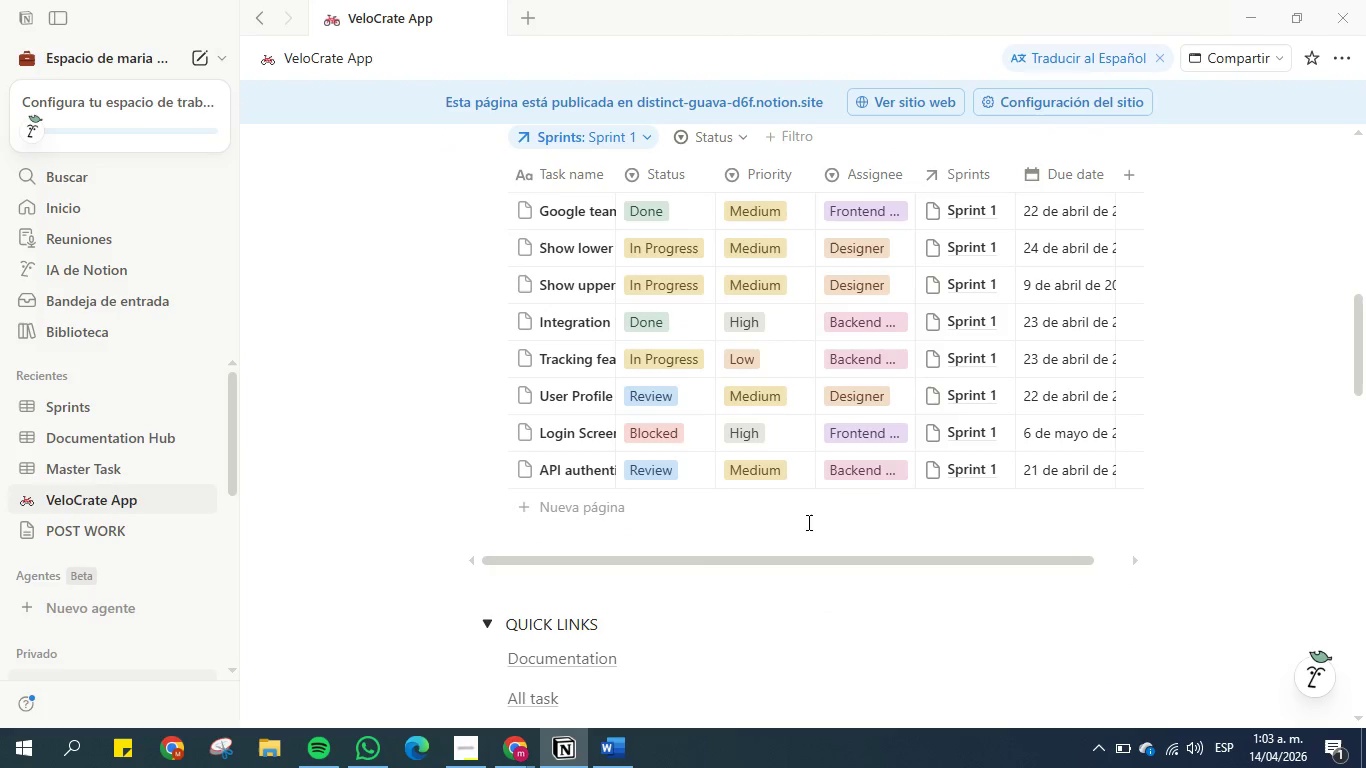 
scroll: coordinate [807, 522], scroll_direction: up, amount: 2.0
 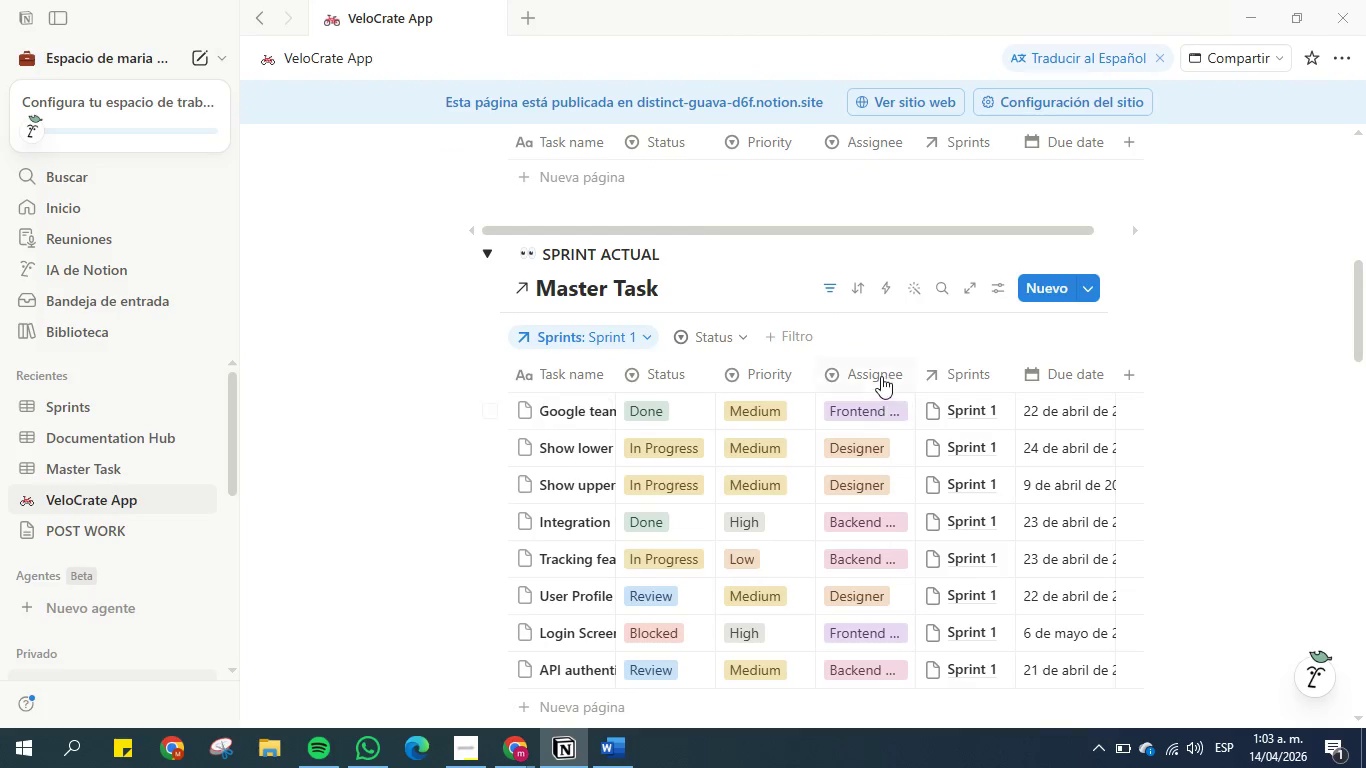 
left_click([879, 370])
 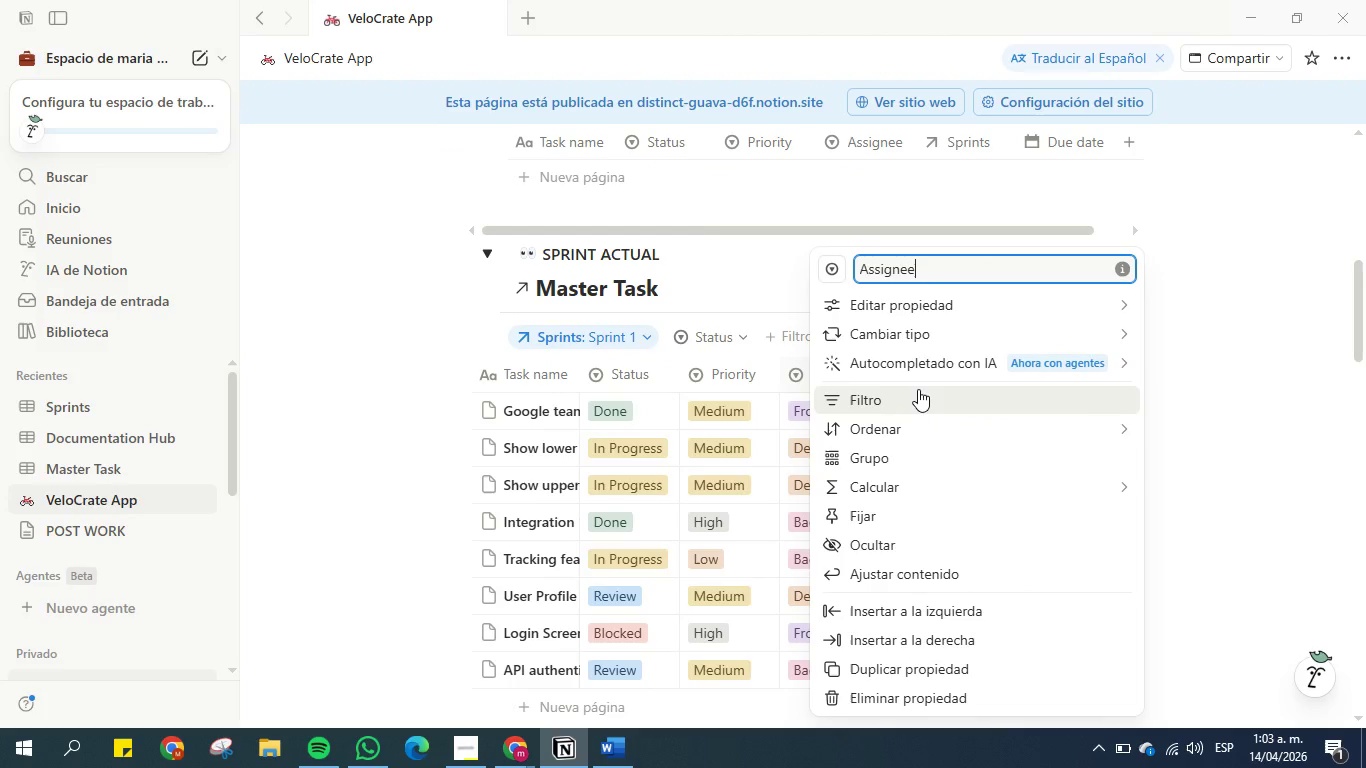 
wait(5.31)
 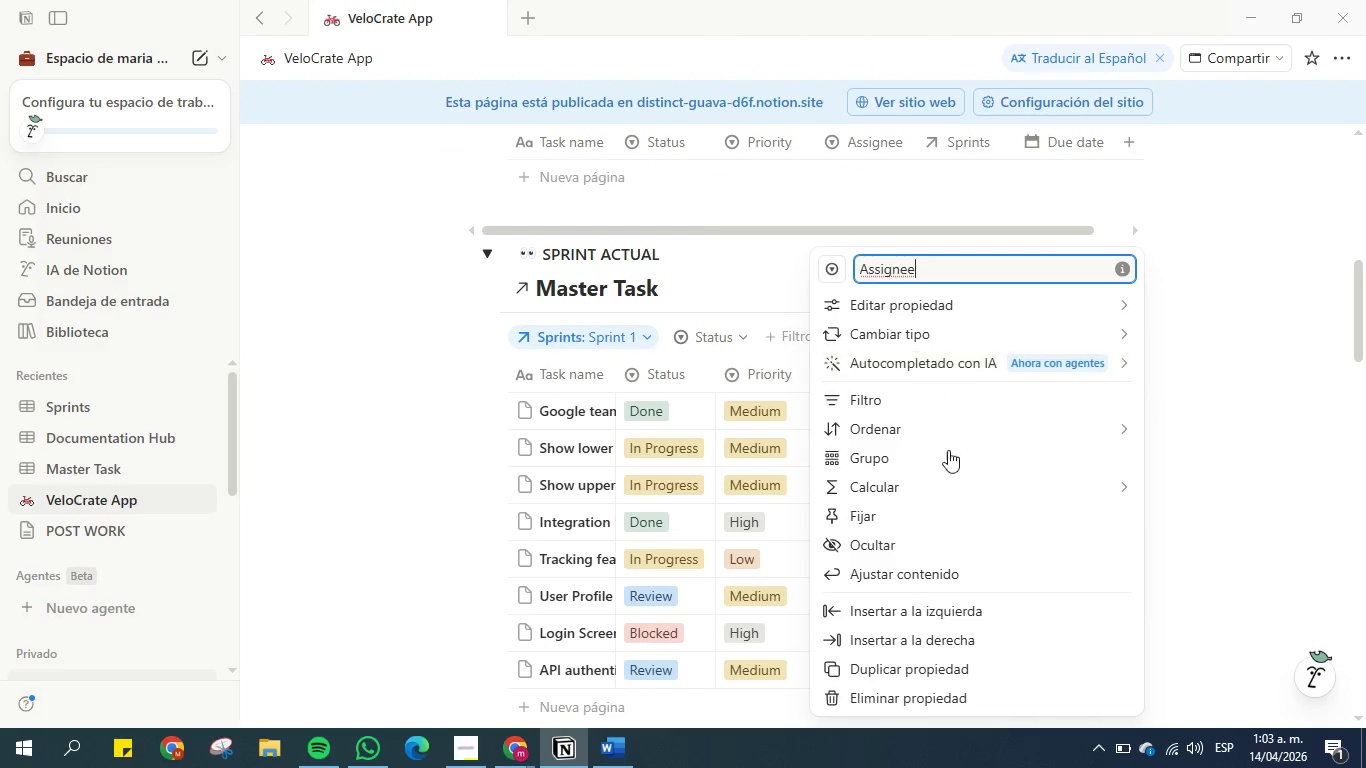 
mouse_move([903, 309])
 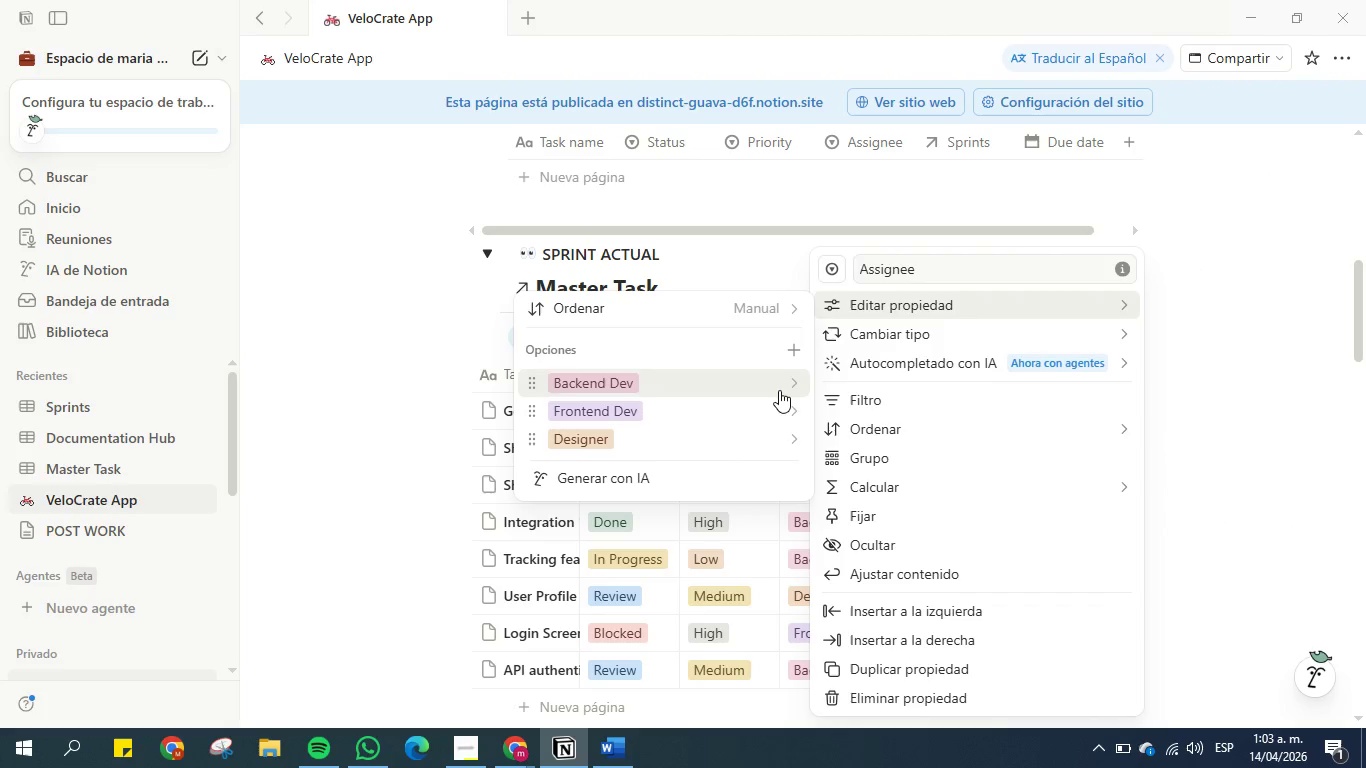 
wait(5.84)
 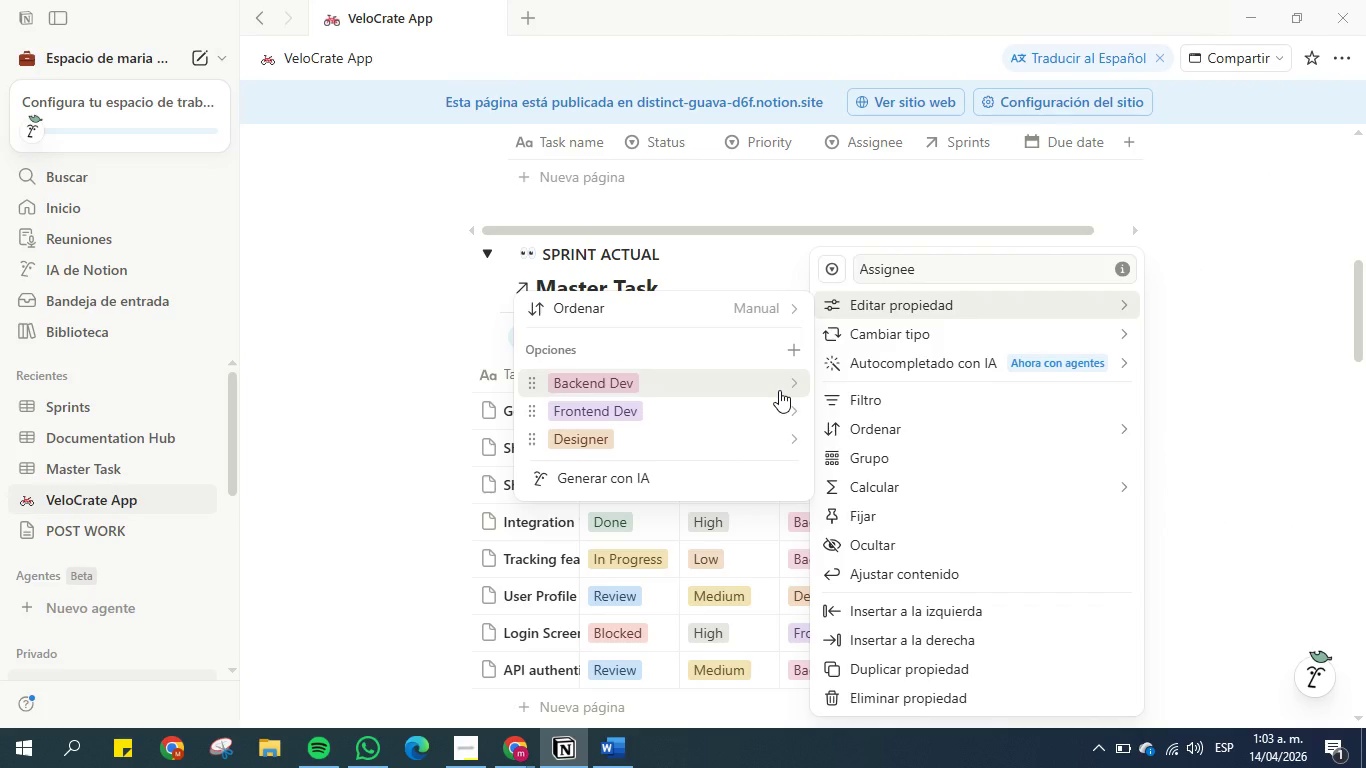 
left_click([792, 434])
 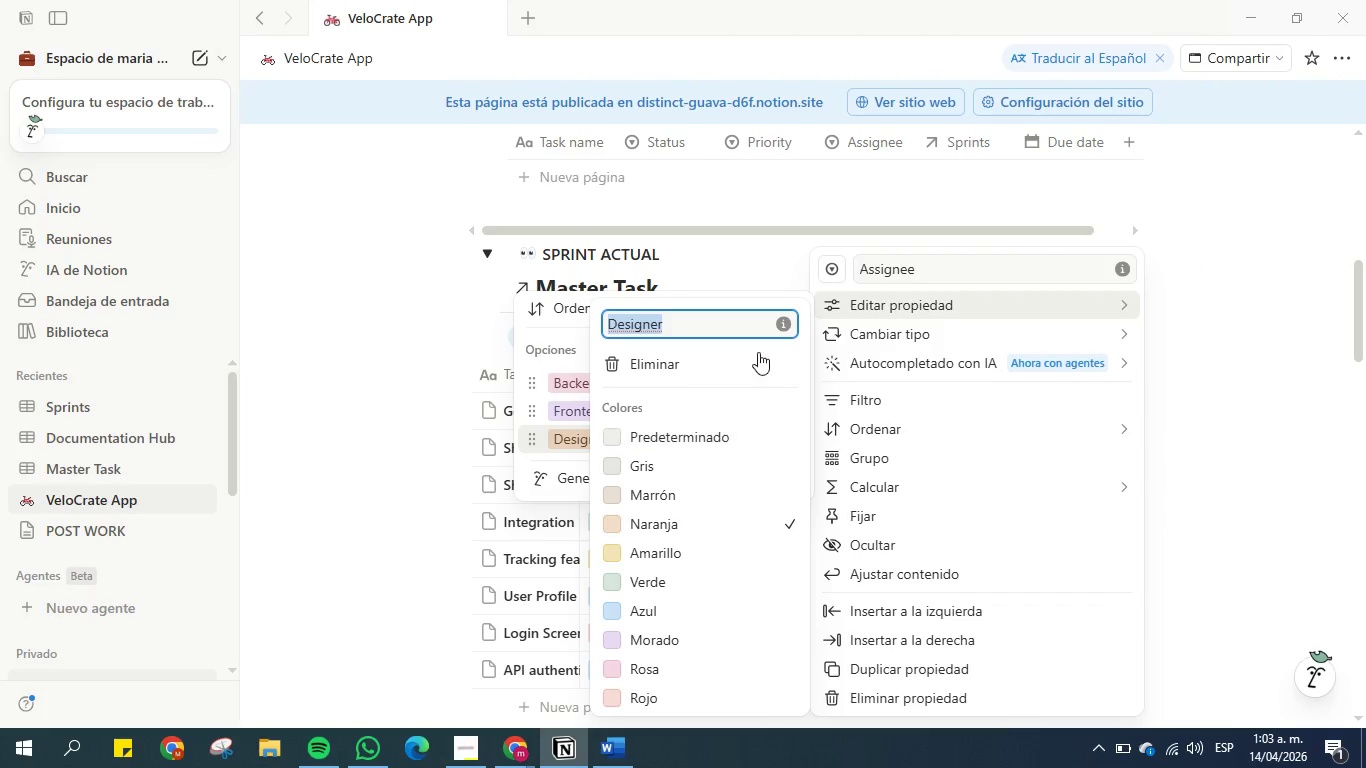 
left_click([736, 316])
 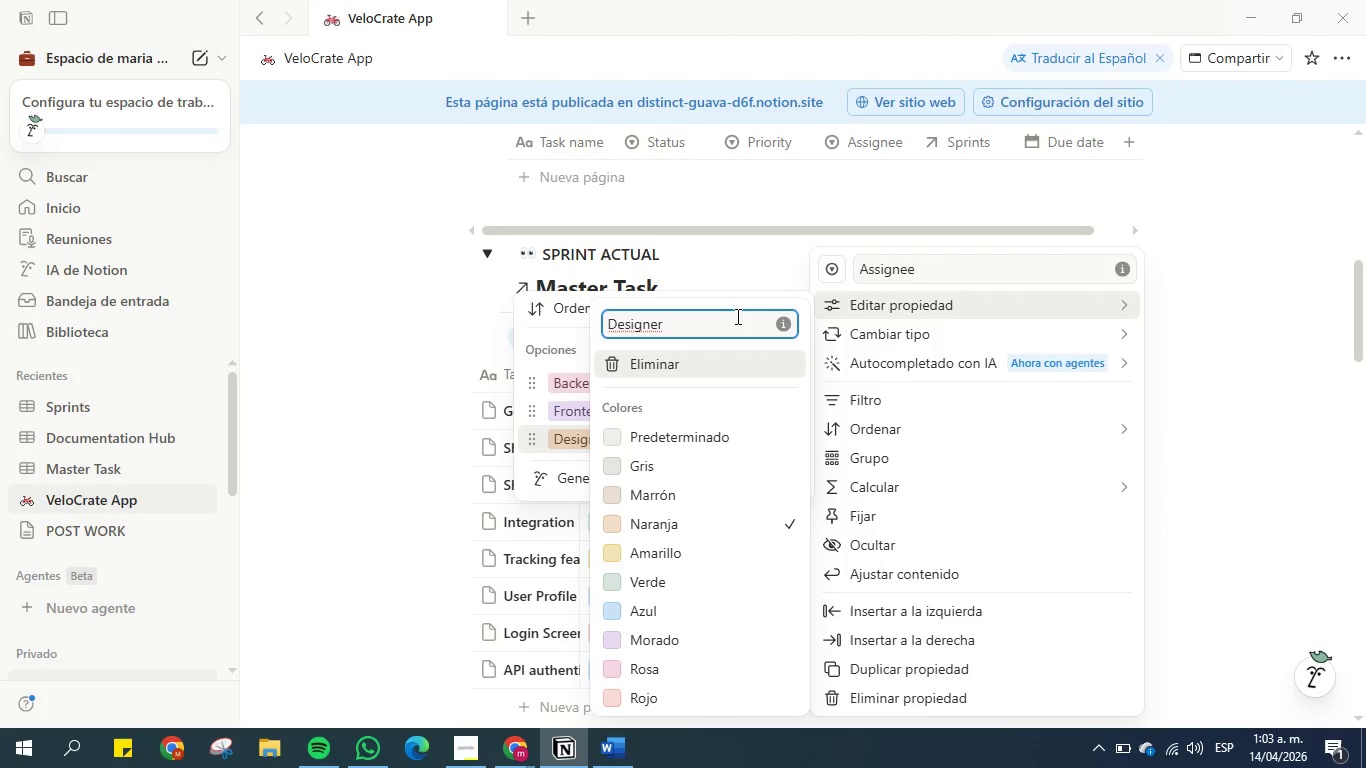 
type( Ana)
 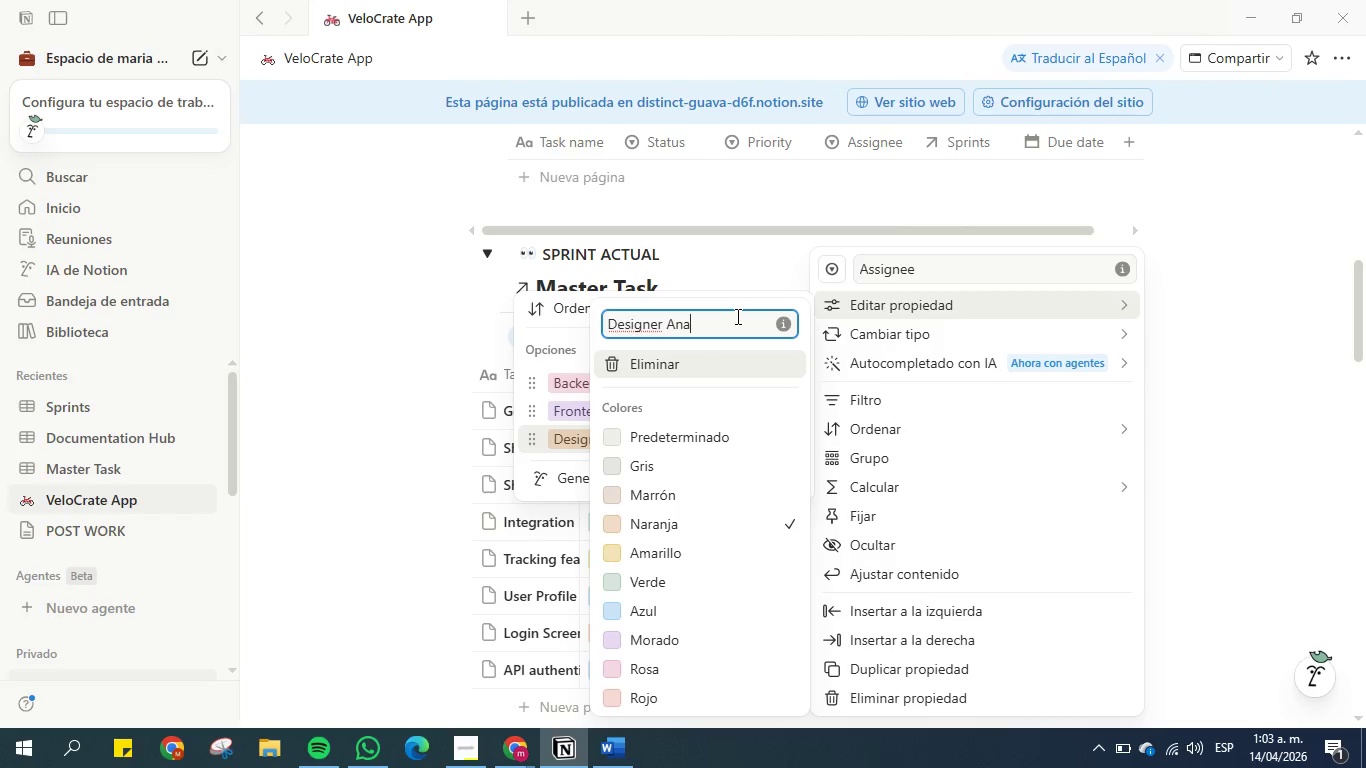 
key(ArrowLeft)
 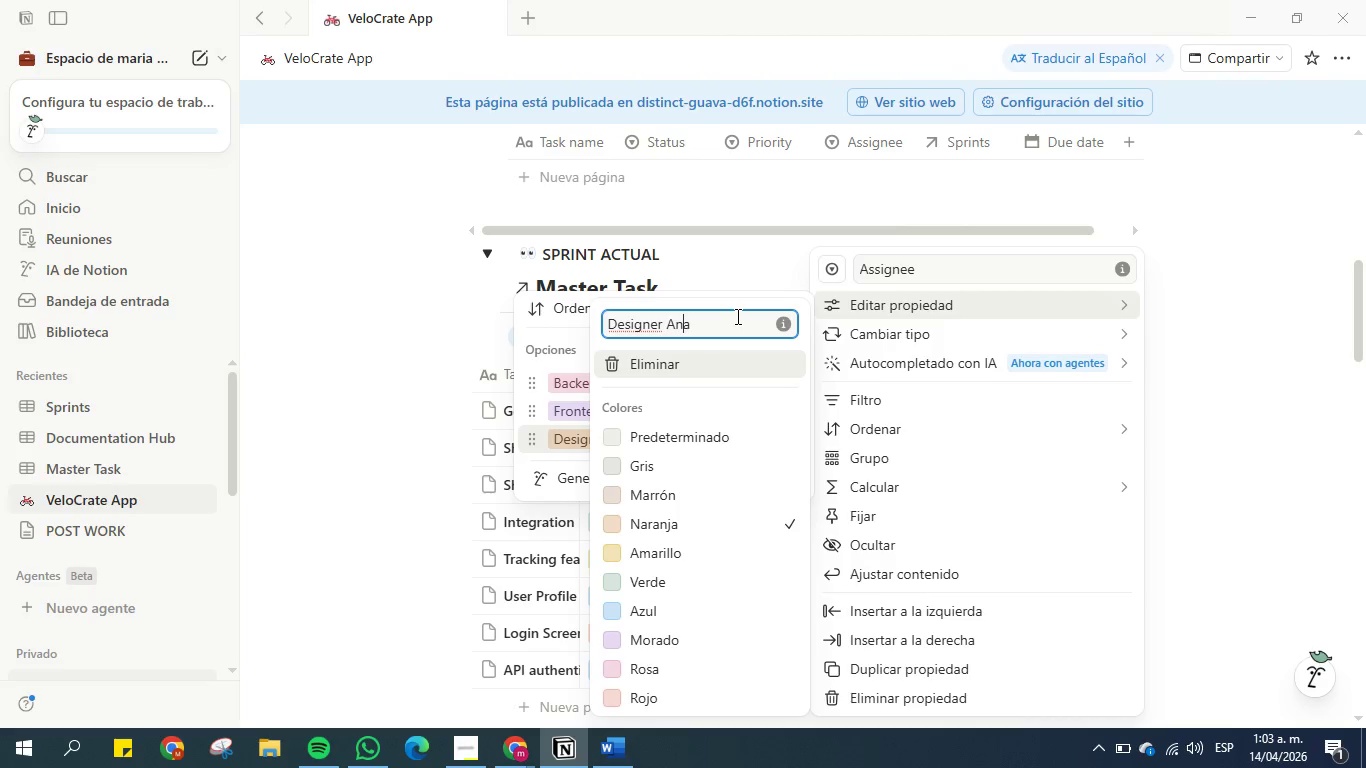 
key(ArrowLeft)
 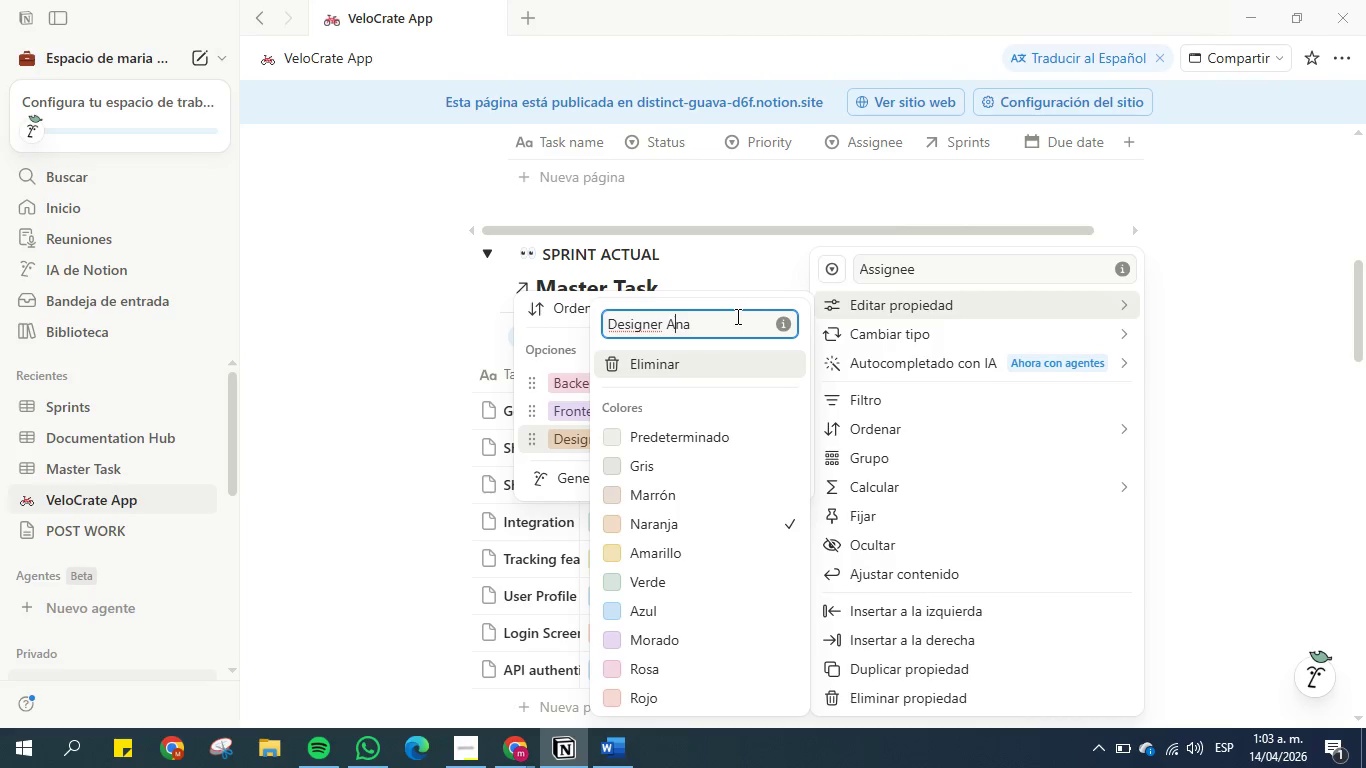 
key(ArrowLeft)
 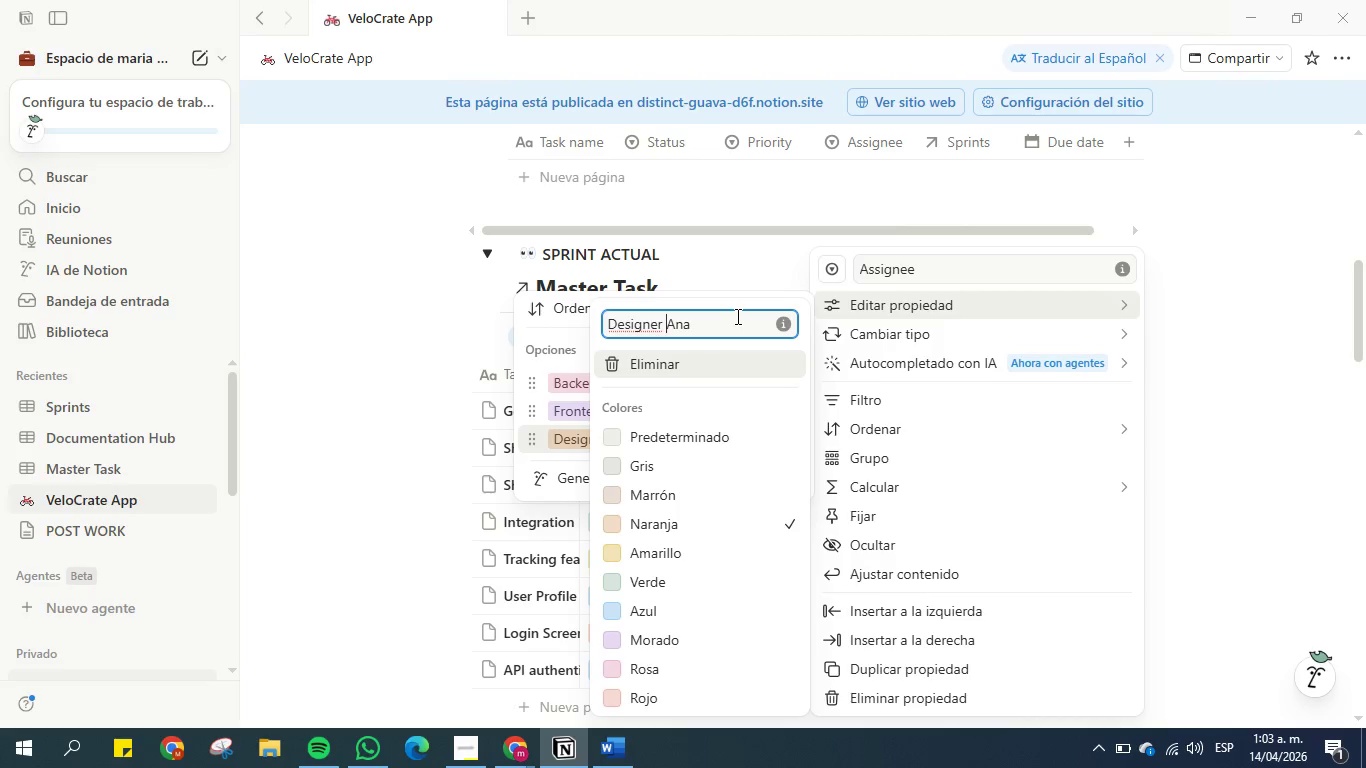 
key(ArrowLeft)
 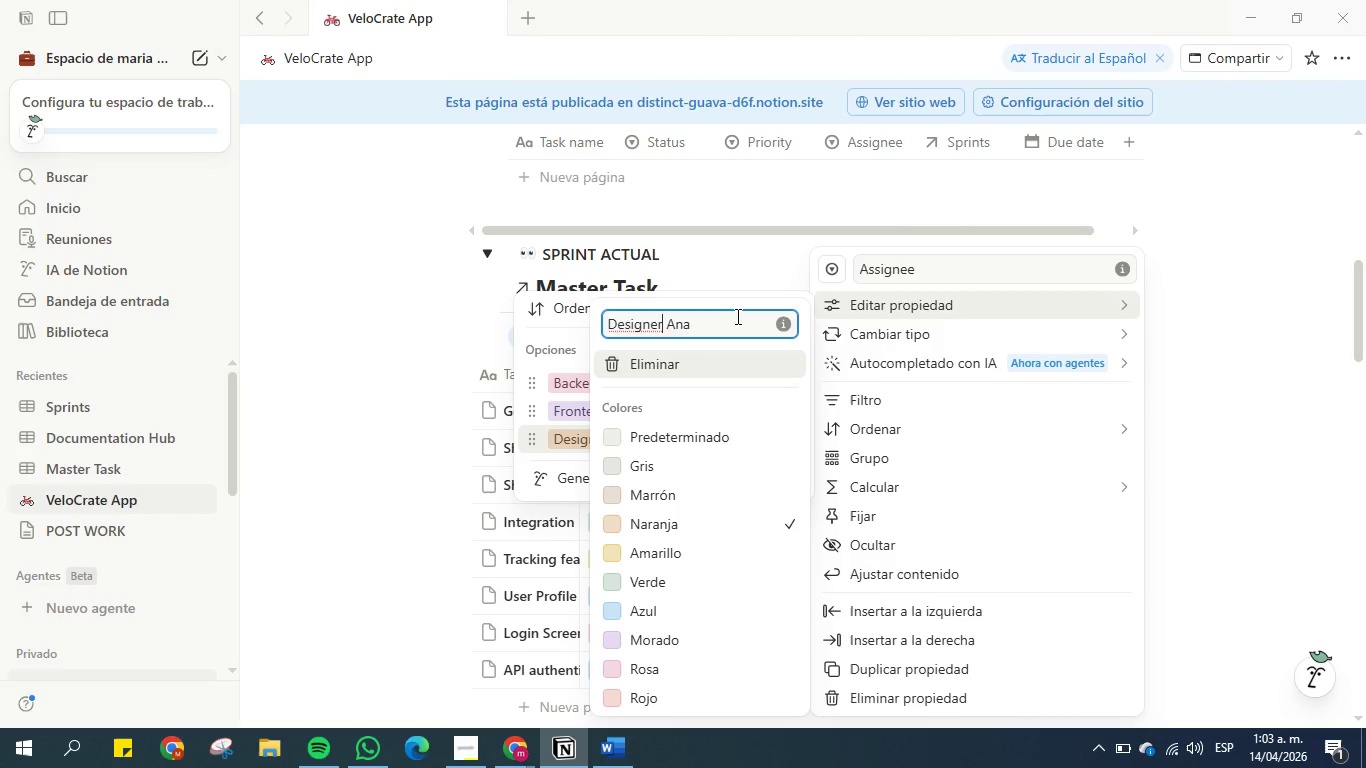 
key(Space)
 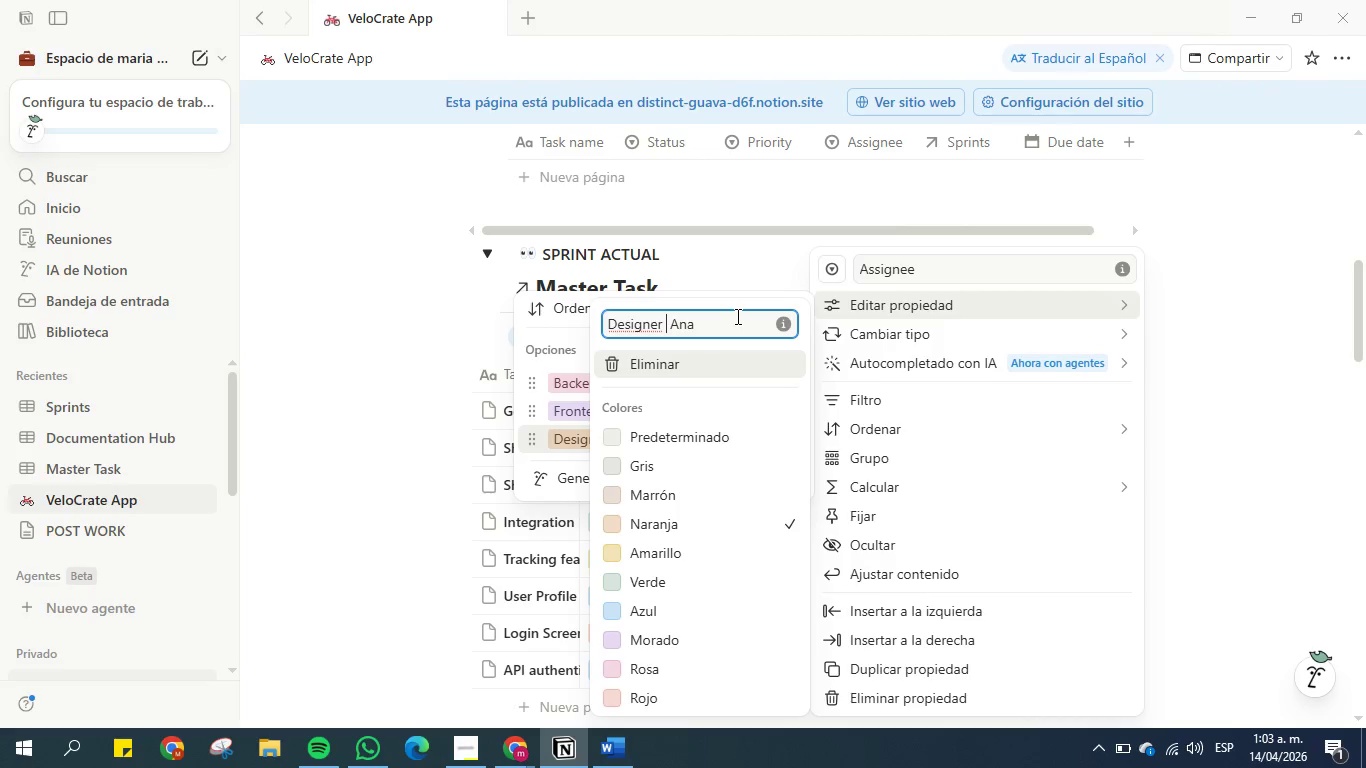 
key(Minus)
 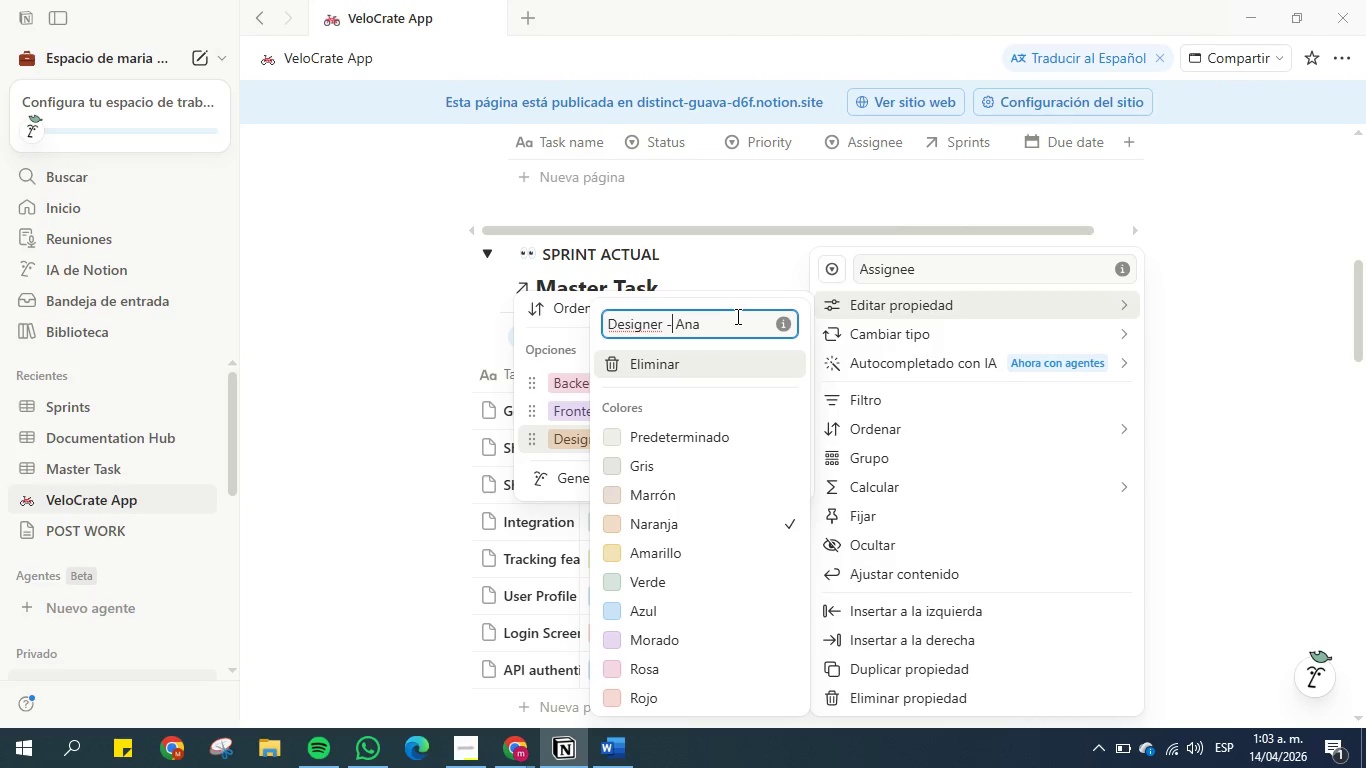 
key(Space)
 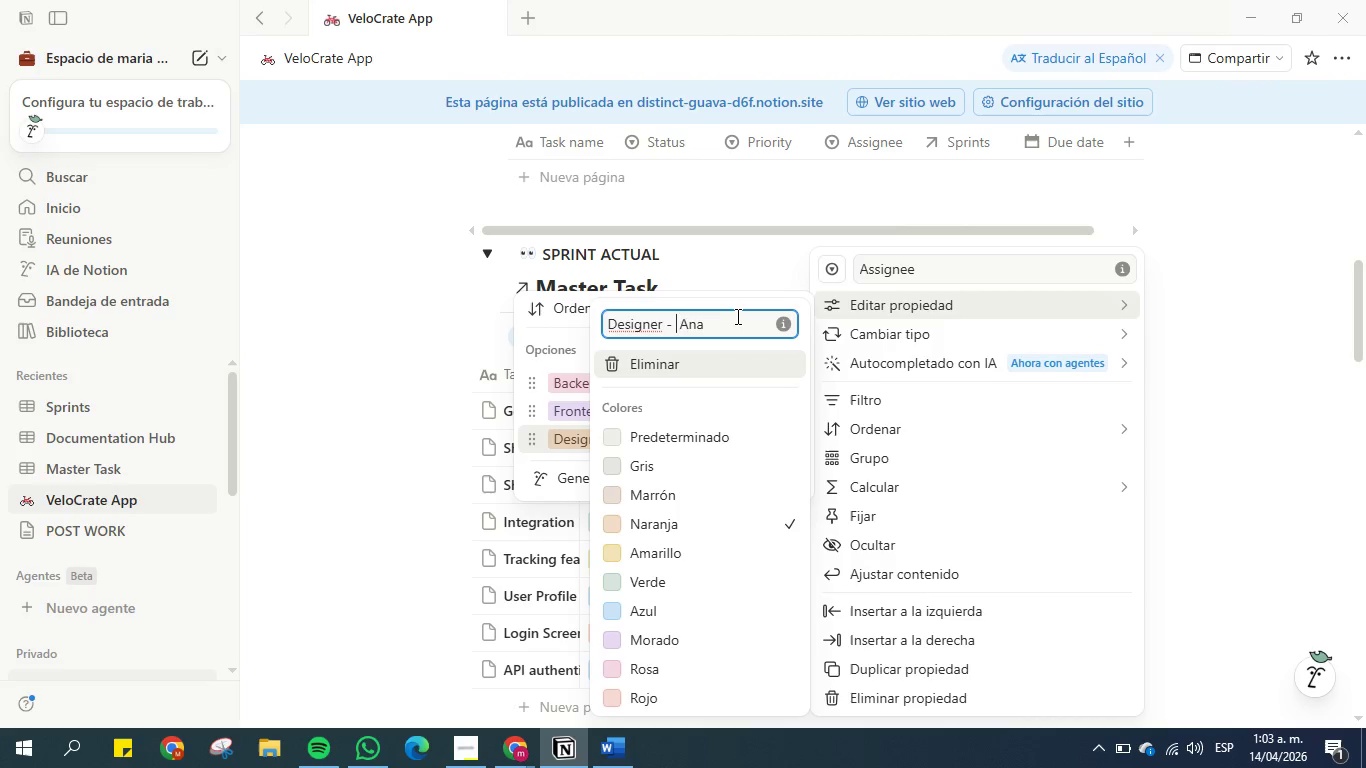 
key(Backspace)
 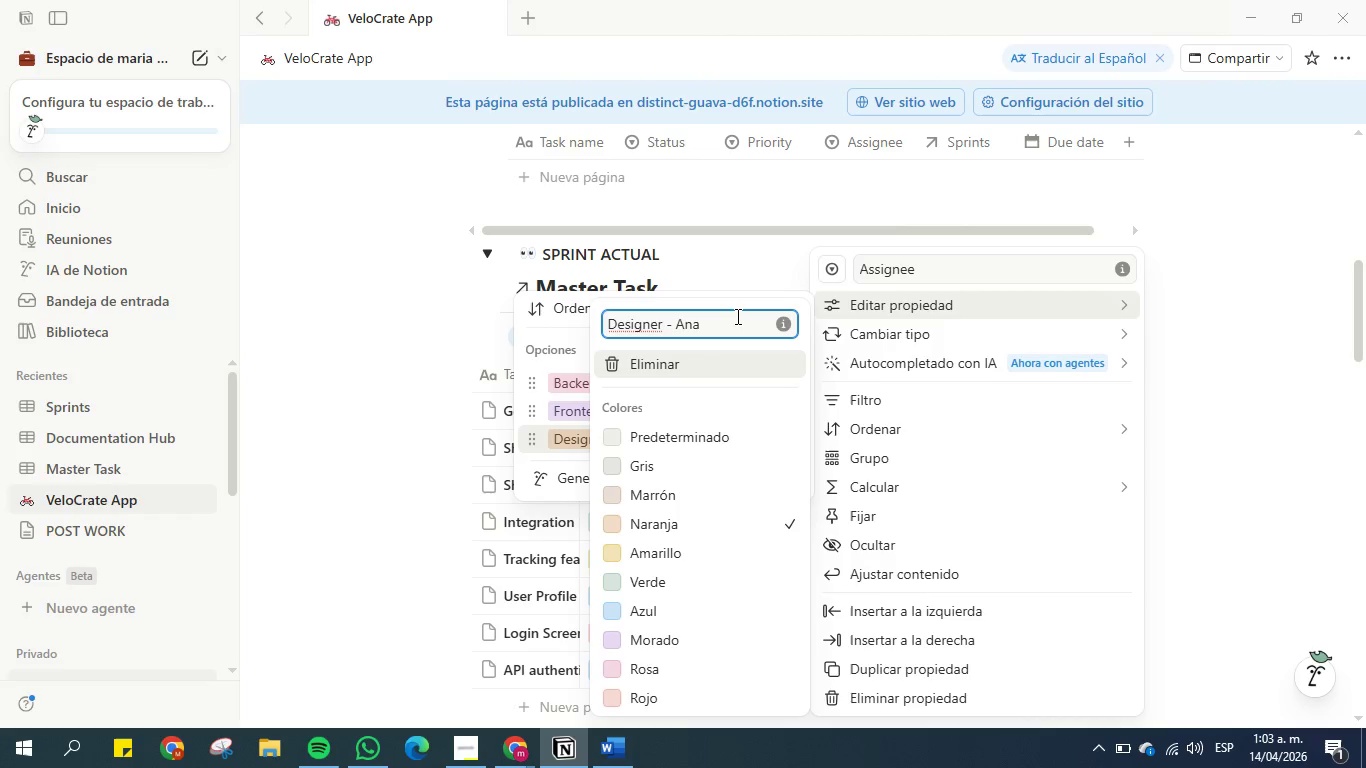 
key(Enter)
 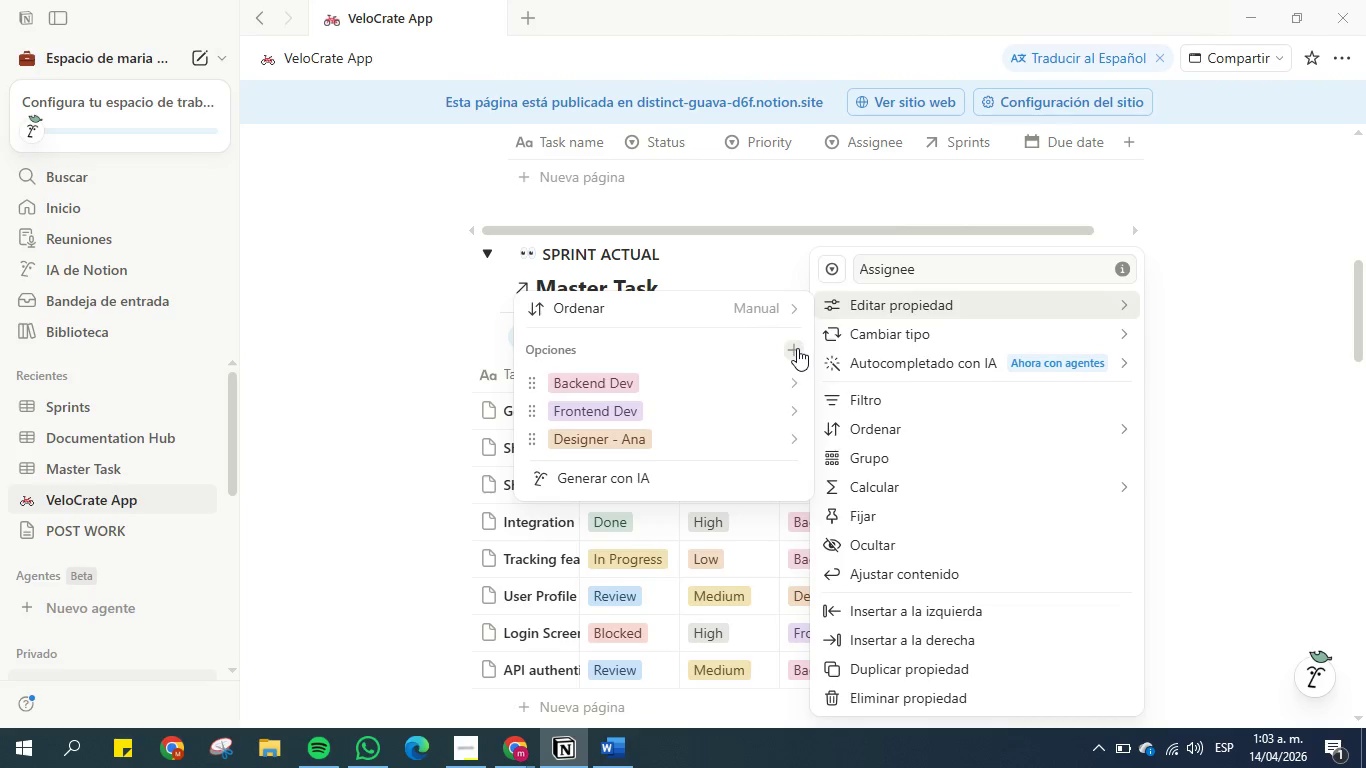 
left_click([797, 348])
 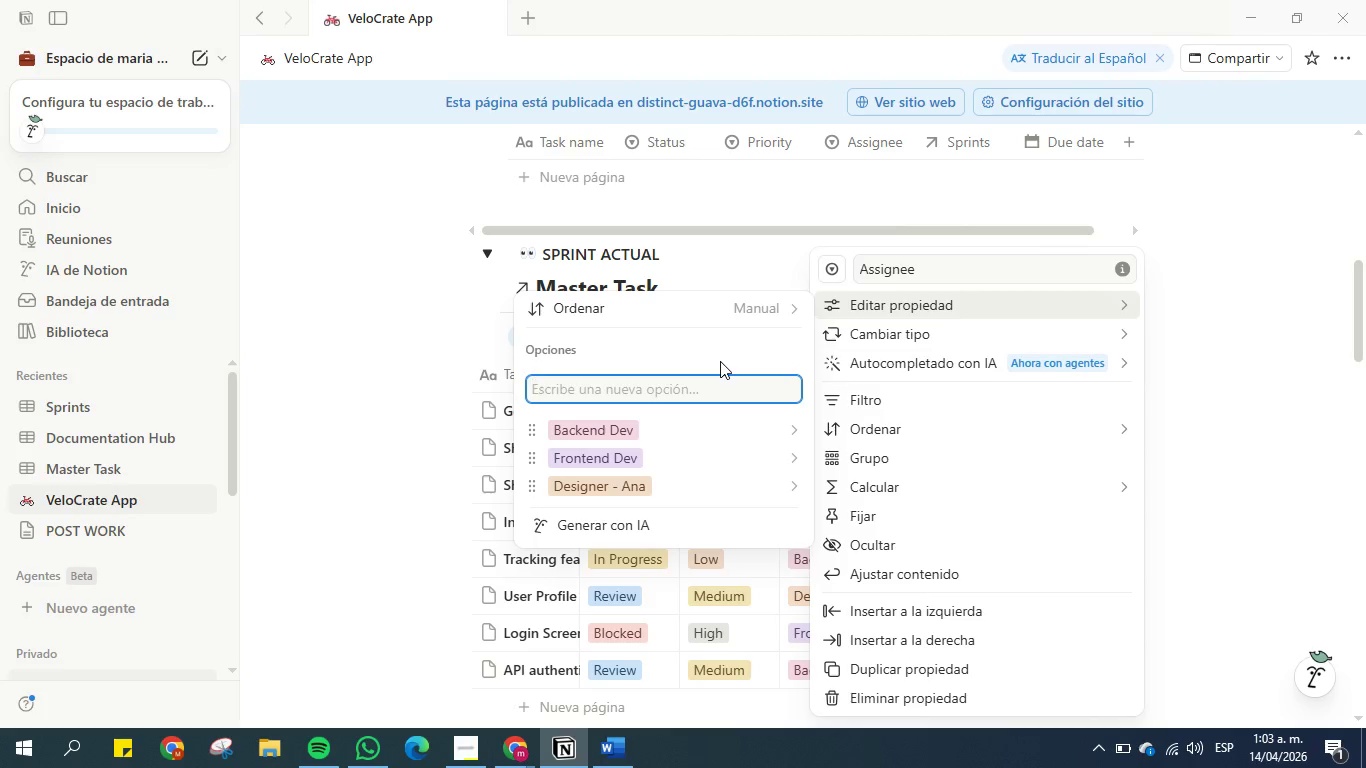 
type(Designer - Maria)
 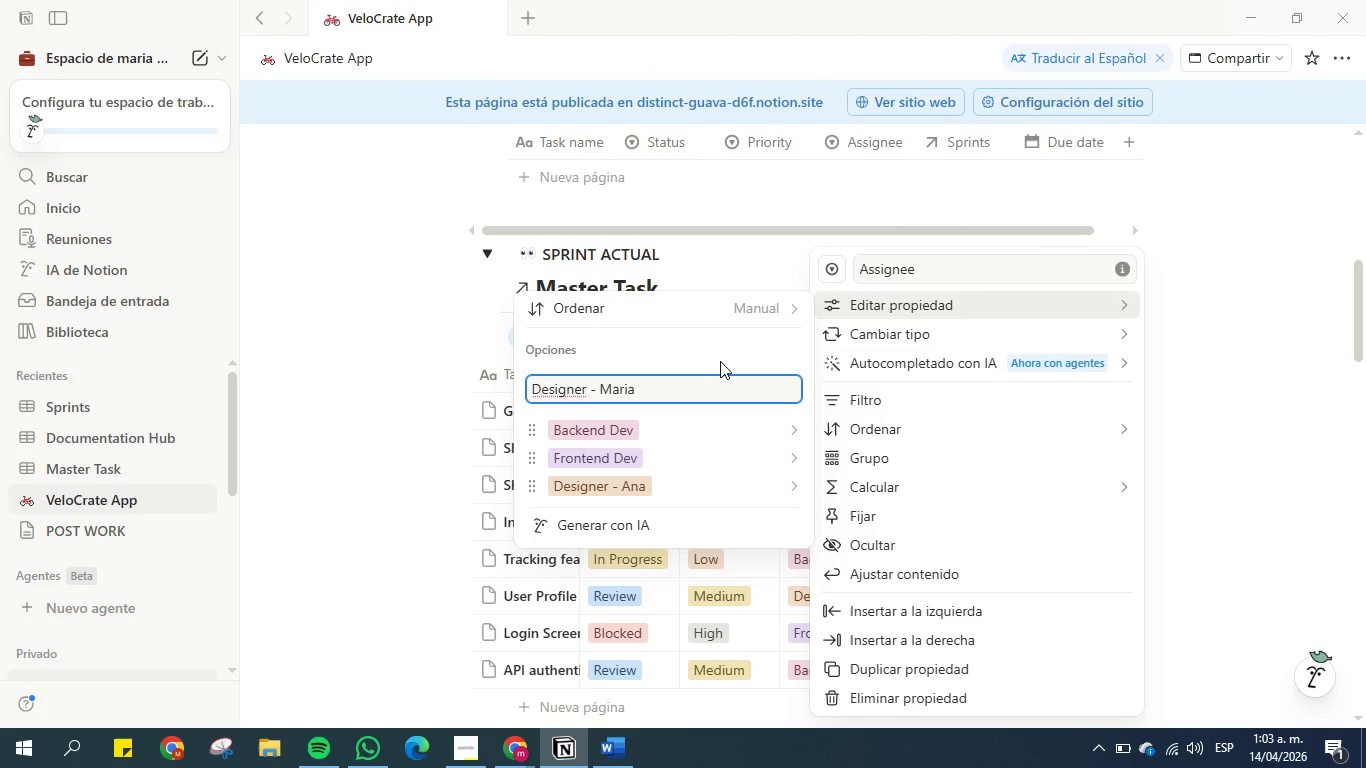 
key(Enter)
 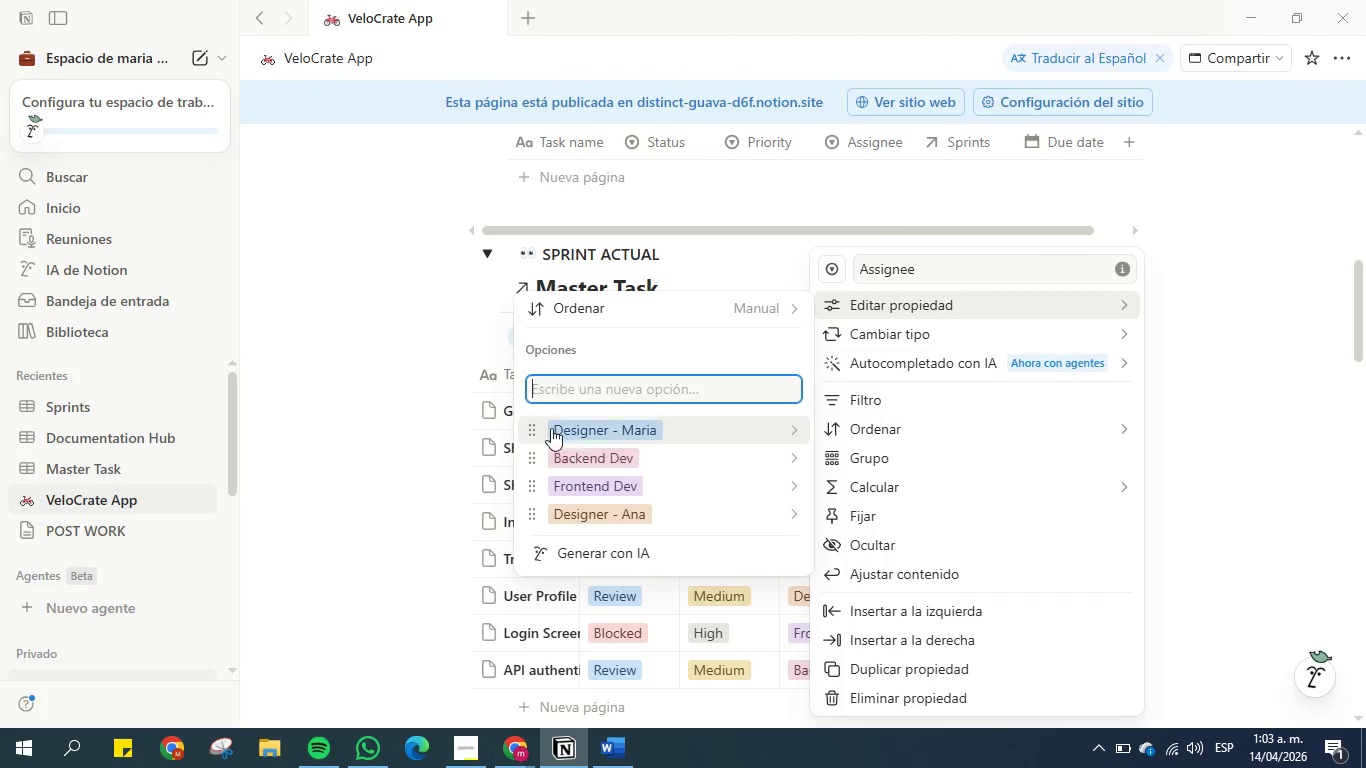 
left_click_drag(start_coordinate=[535, 425], to_coordinate=[537, 479])
 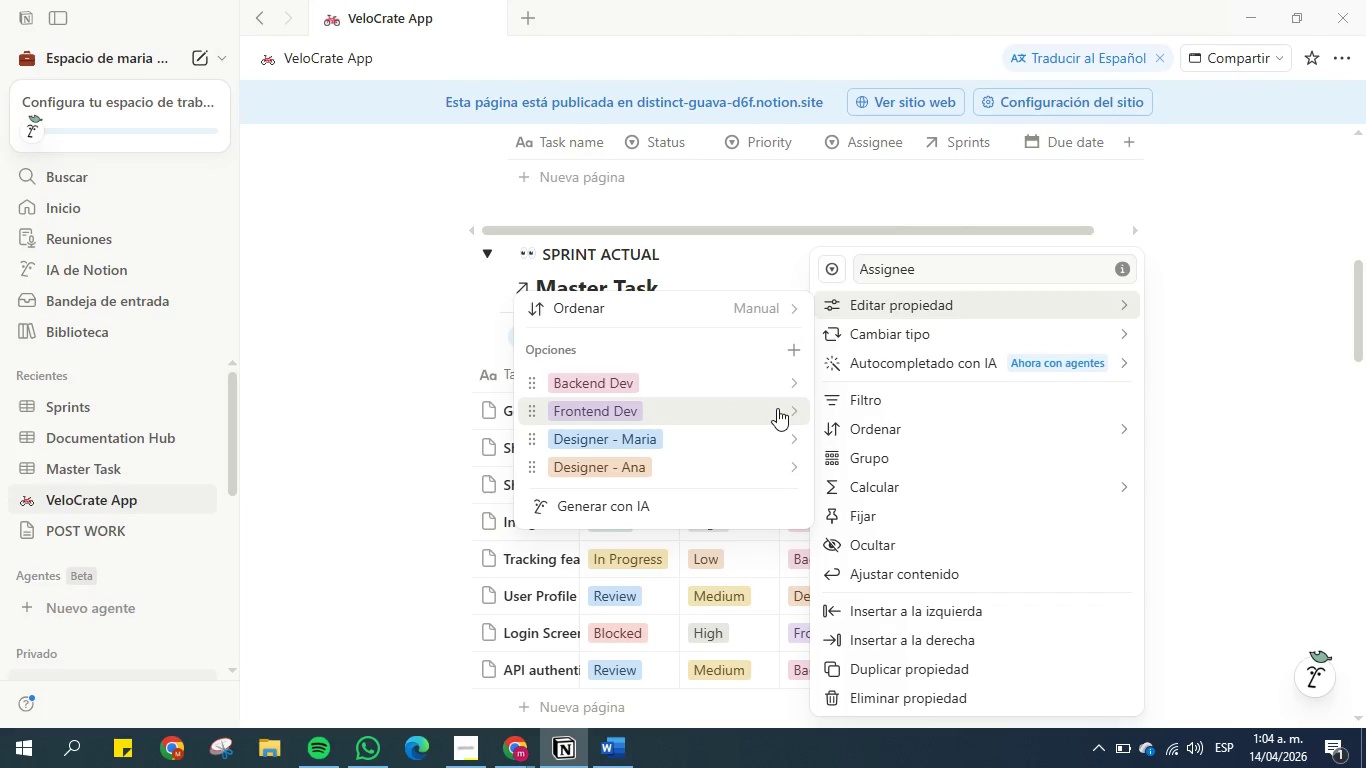 
left_click([777, 408])
 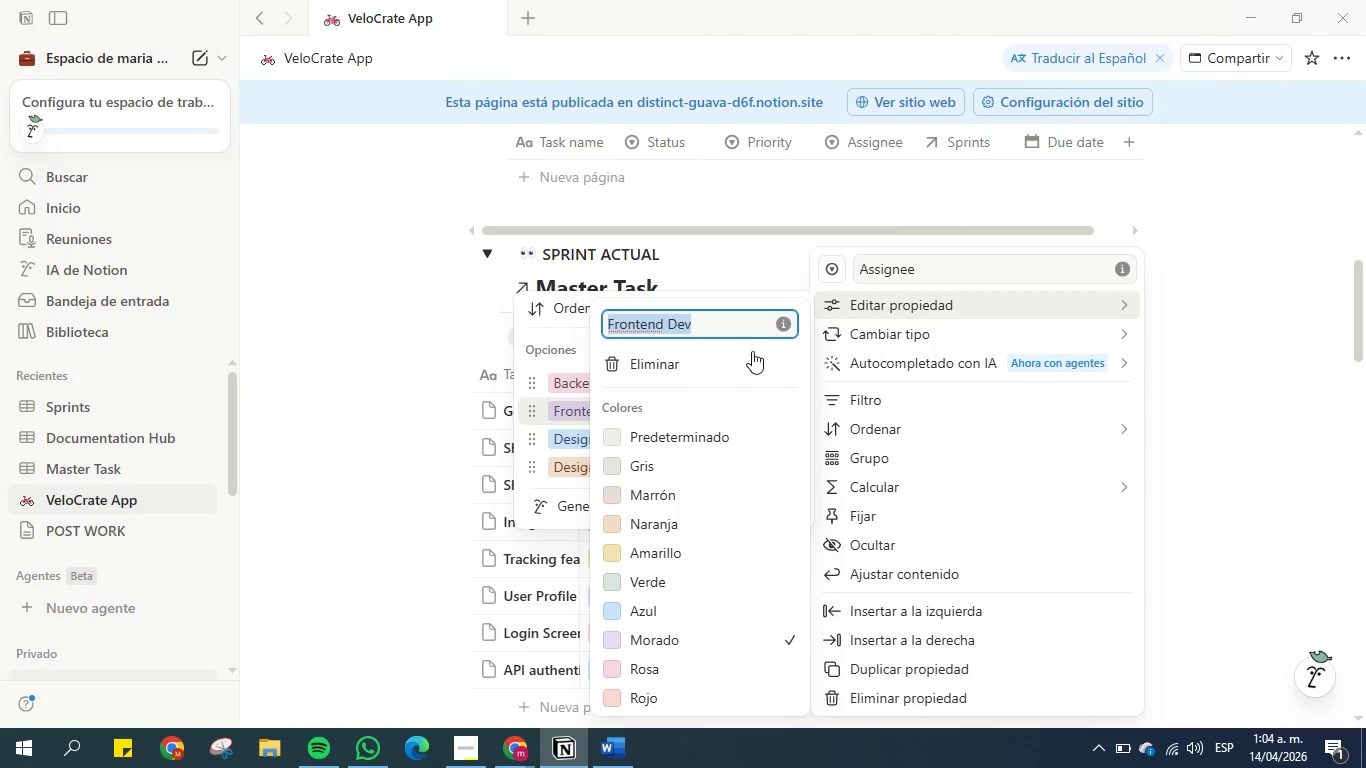 
left_click([733, 329])
 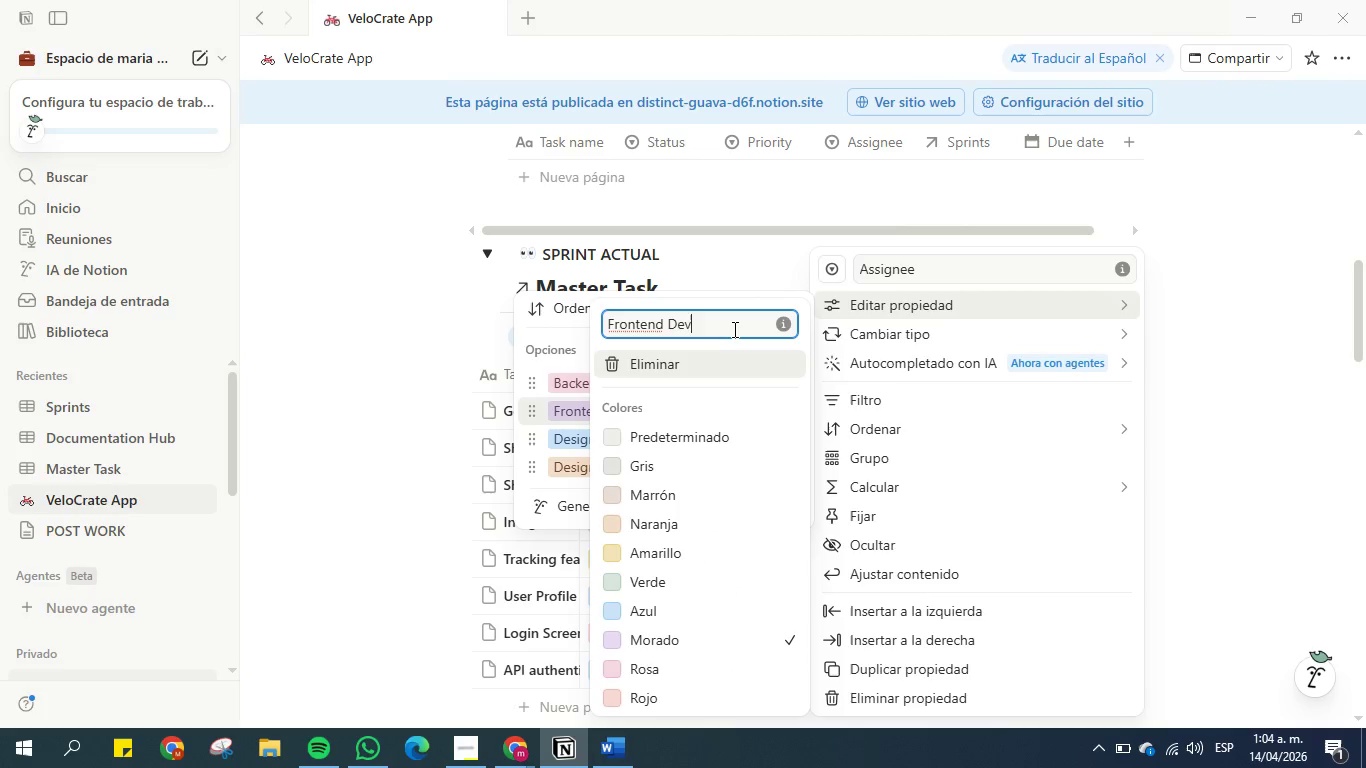 
type( - john)
 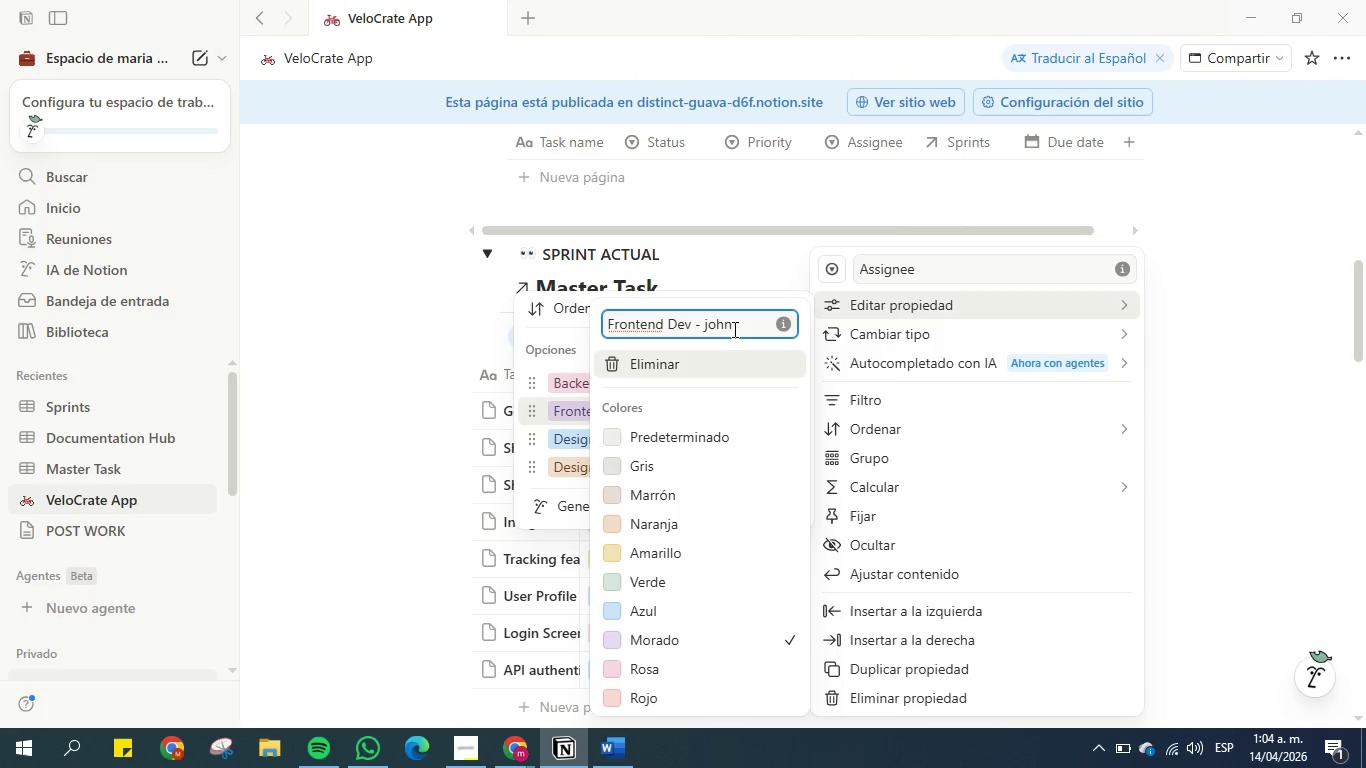 
left_click([733, 329])
 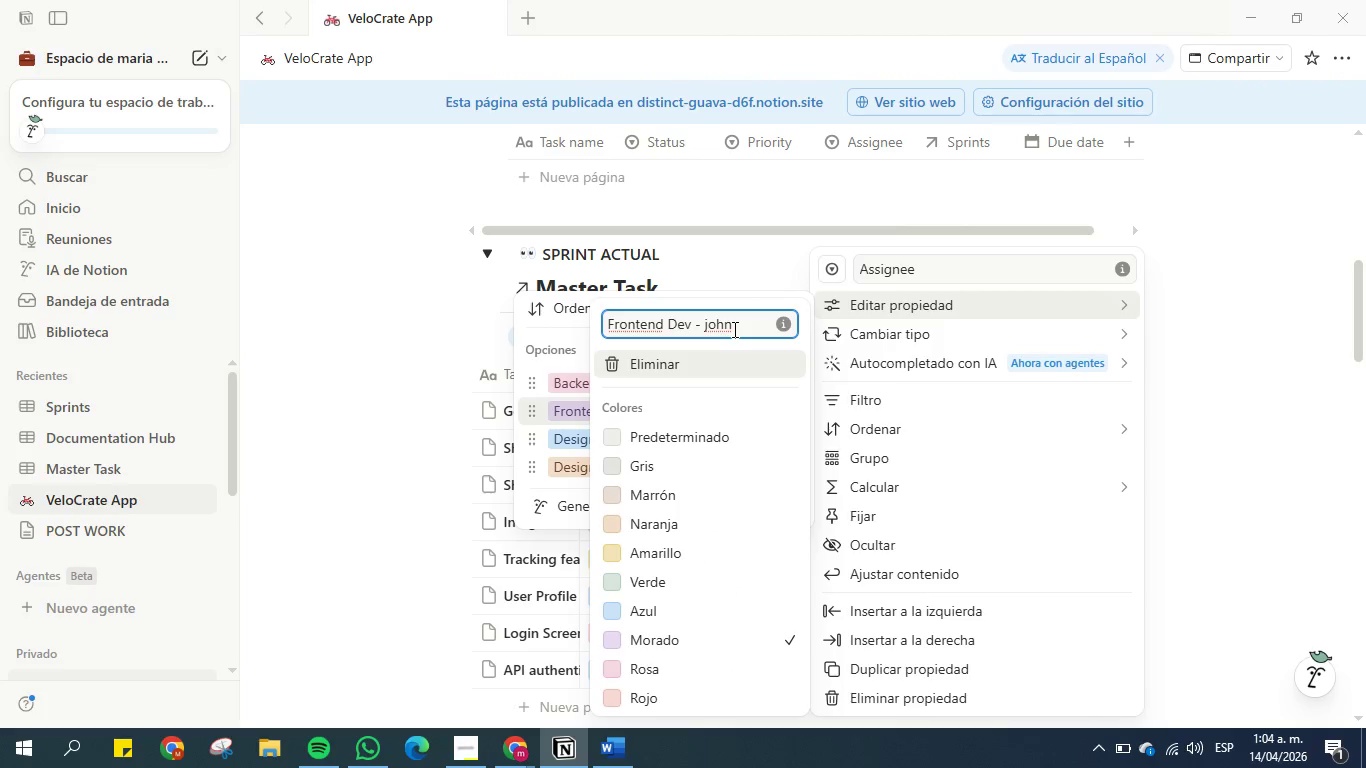 
key(Backspace)
key(Backspace)
key(Backspace)
key(Backspace)
type(Louis)
 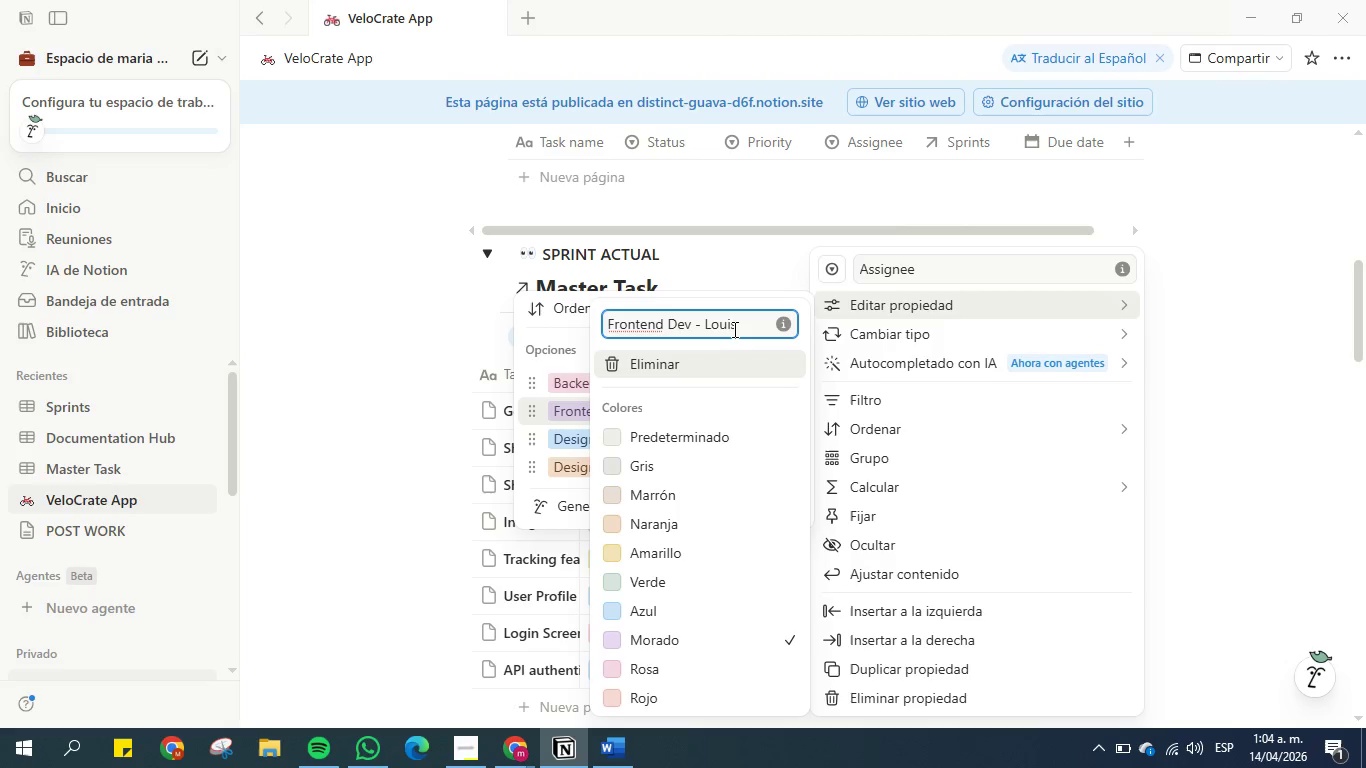 
key(Enter)
 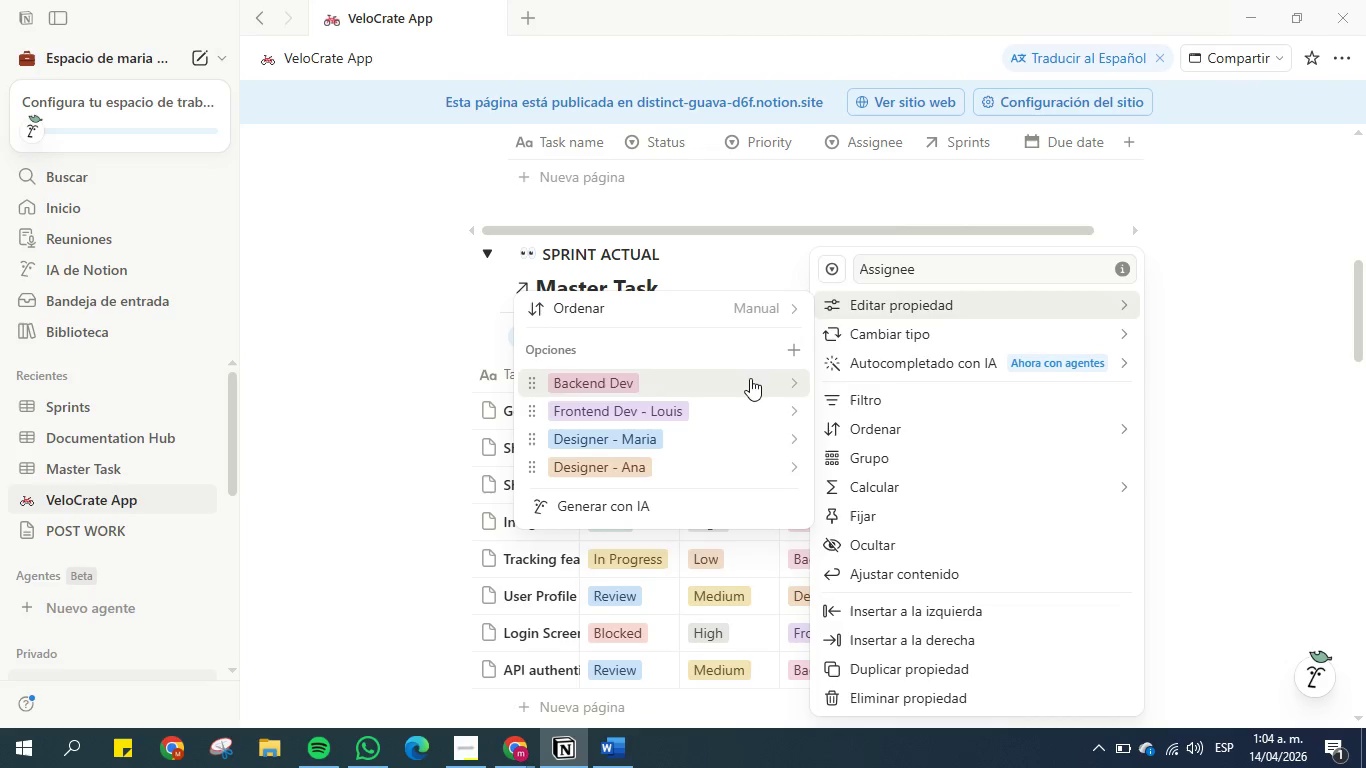 
left_click([781, 378])
 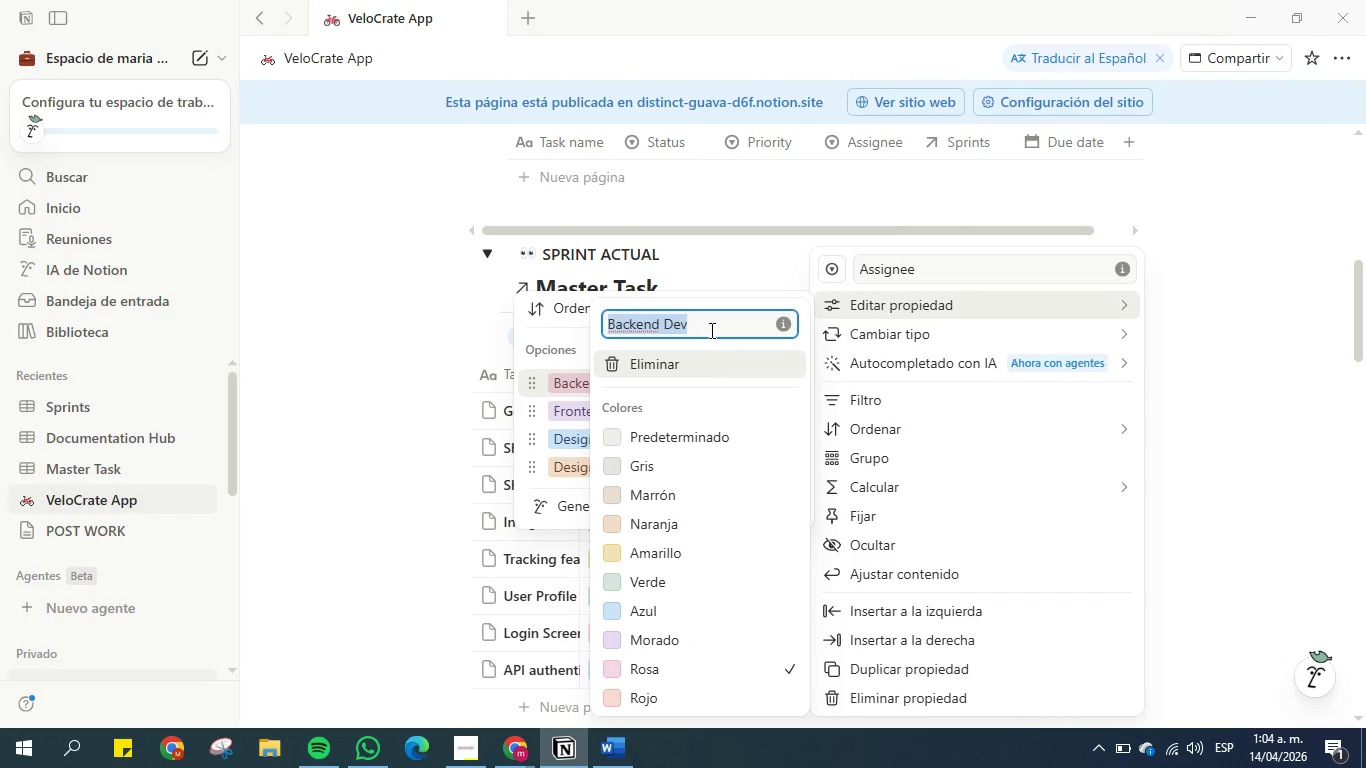 
left_click([711, 328])
 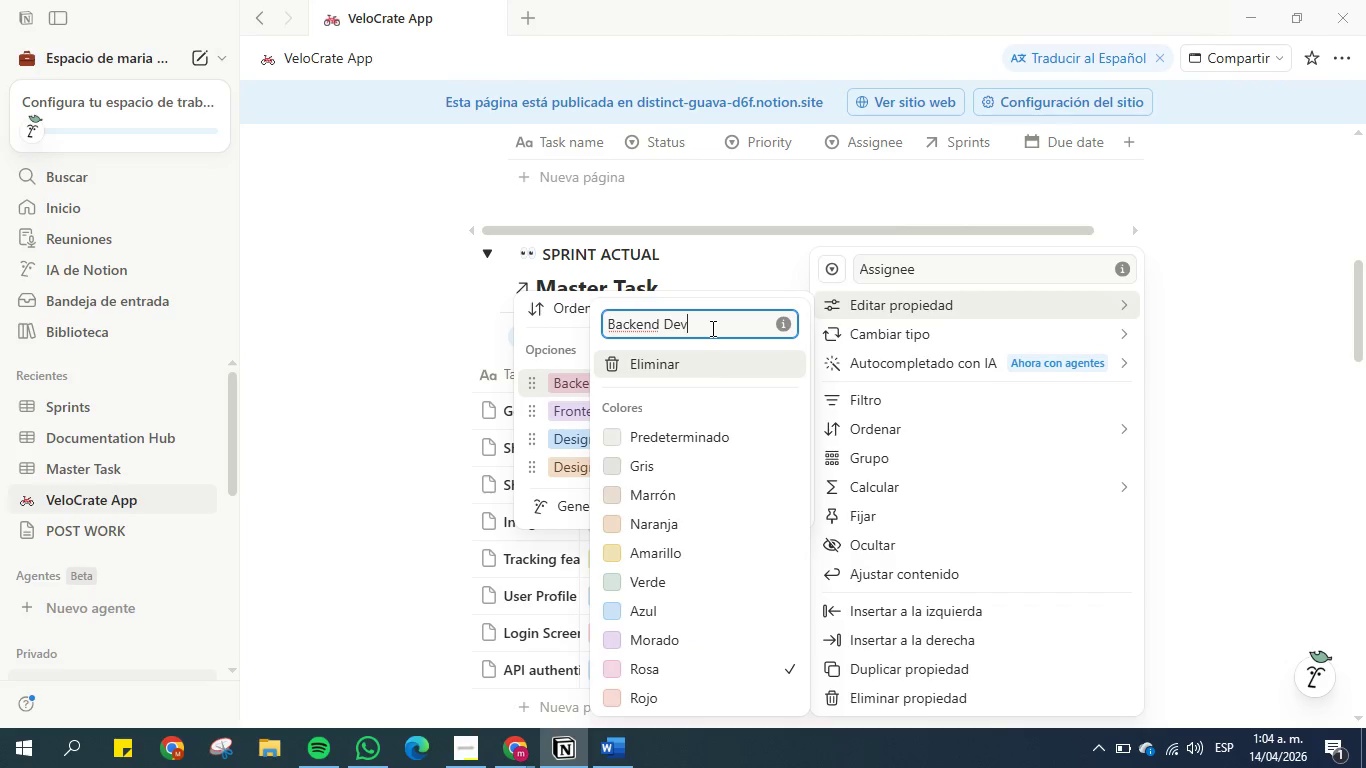 
type( - Daniel)
key(Backspace)
key(Backspace)
key(Backspace)
 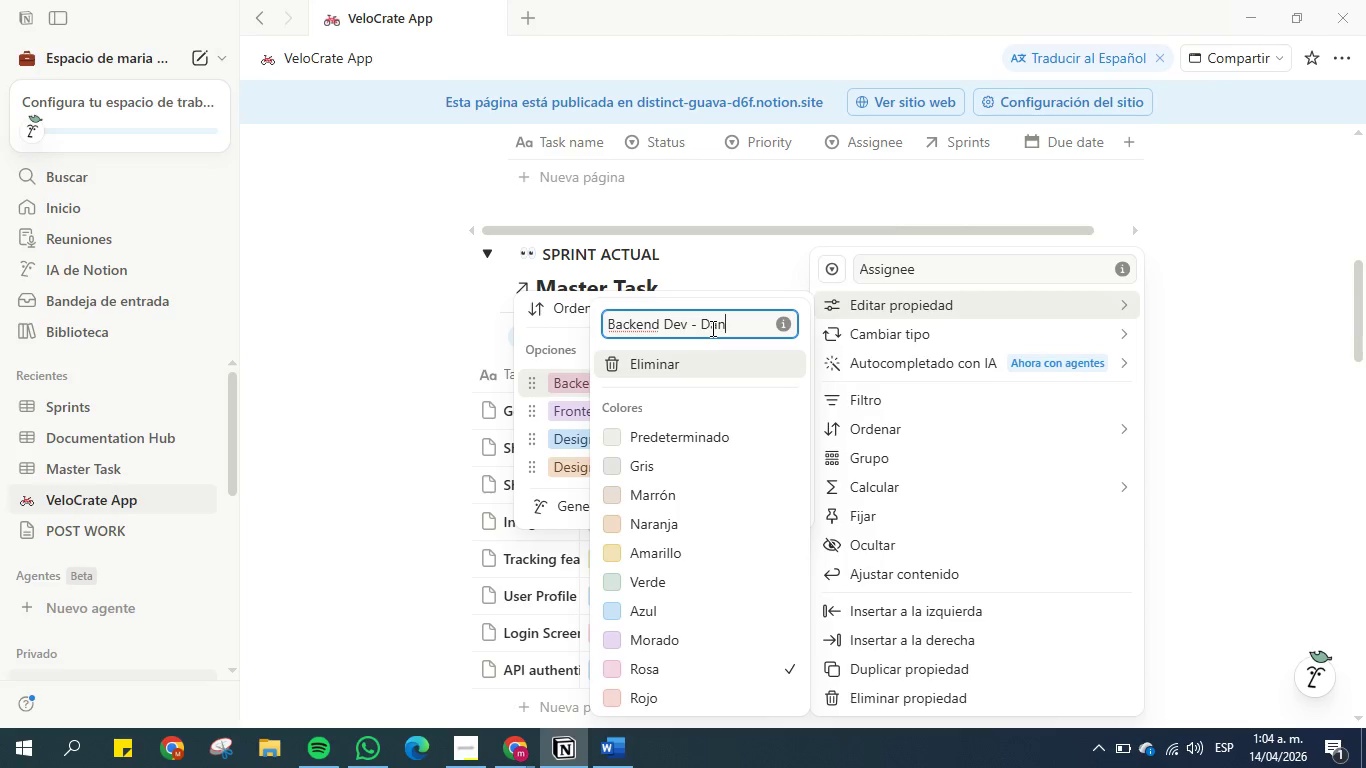 
key(Enter)
 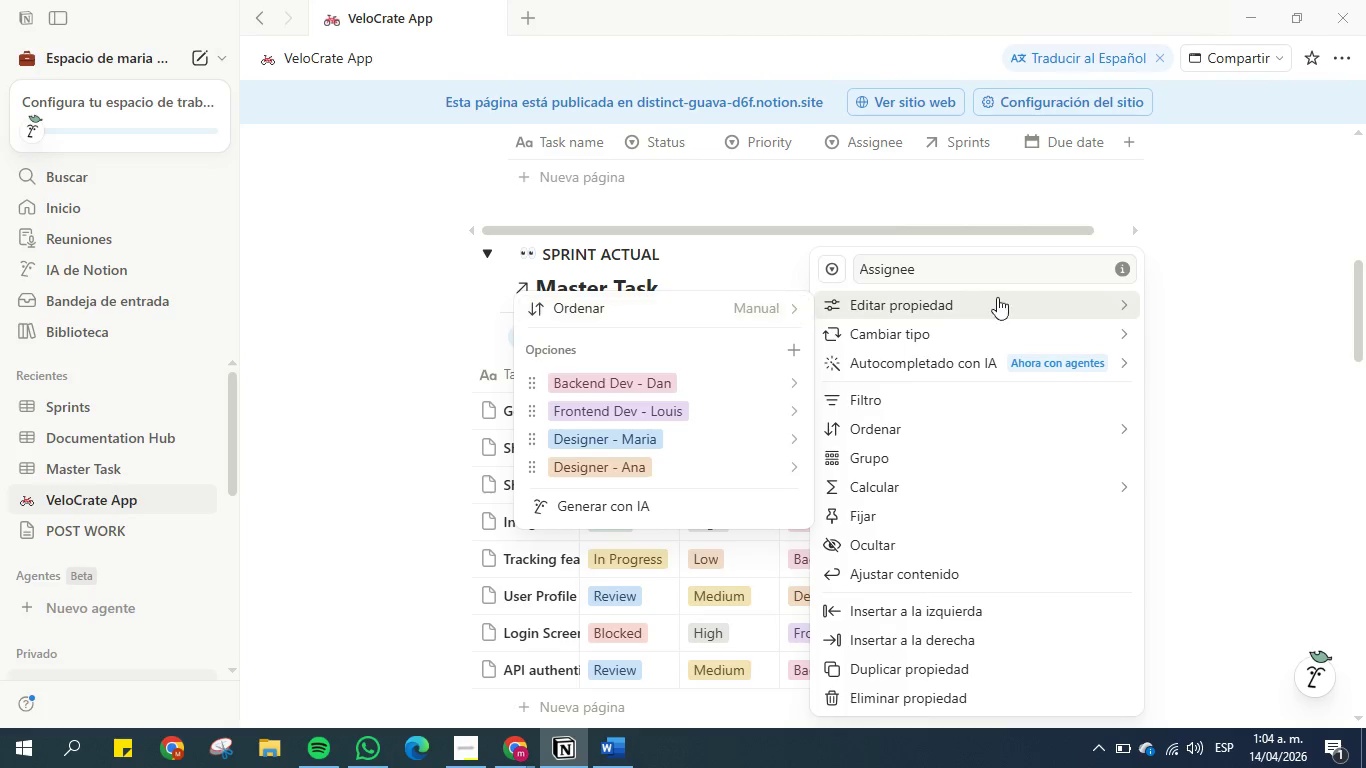 
left_click([1232, 369])
 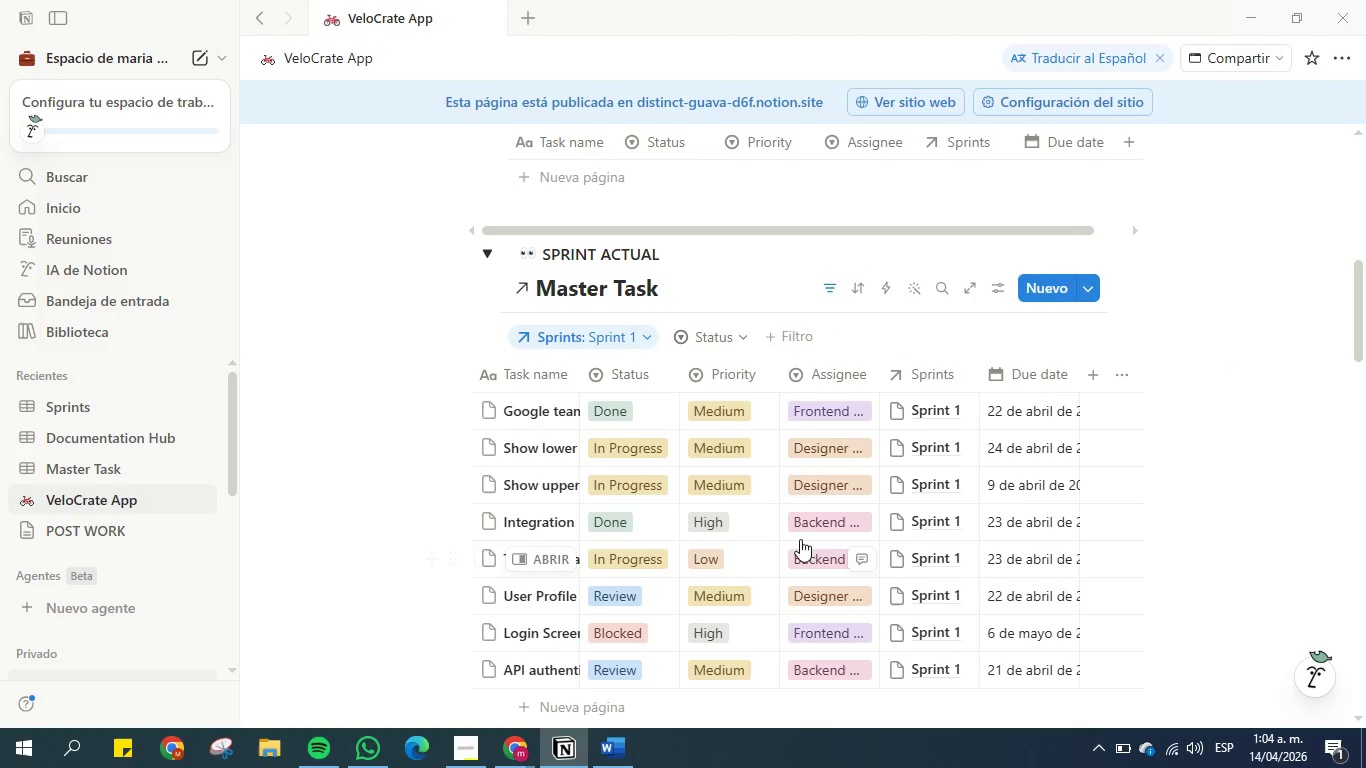 
left_click([828, 479])
 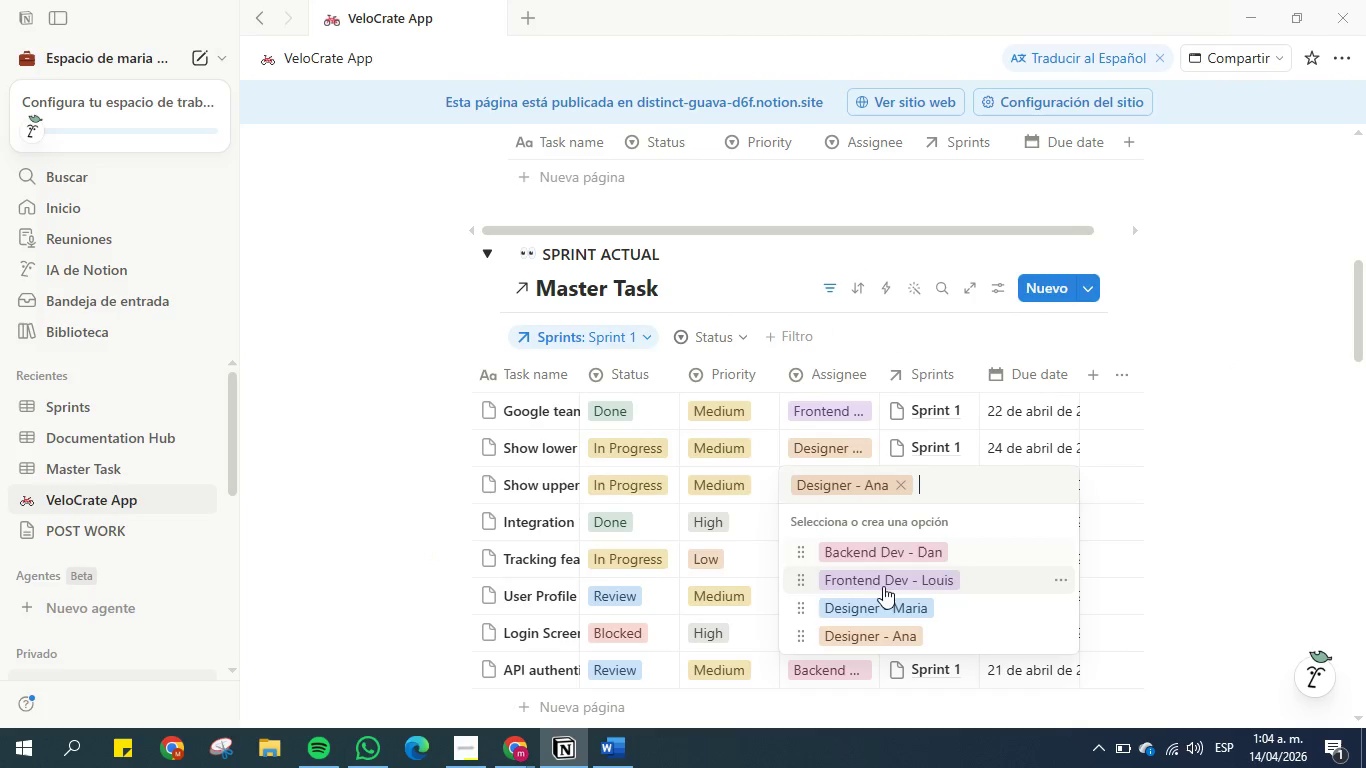 
left_click([890, 608])
 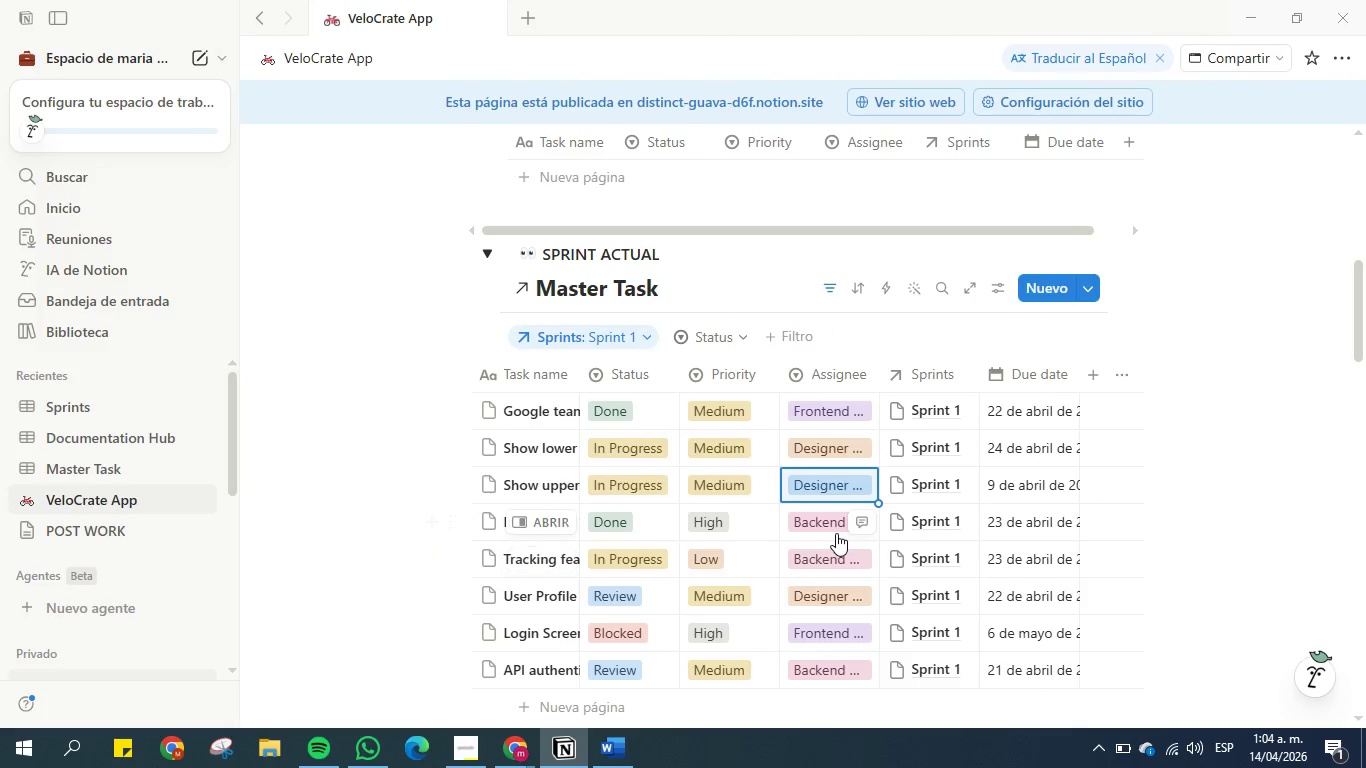 
scroll: coordinate [836, 533], scroll_direction: down, amount: 1.0
 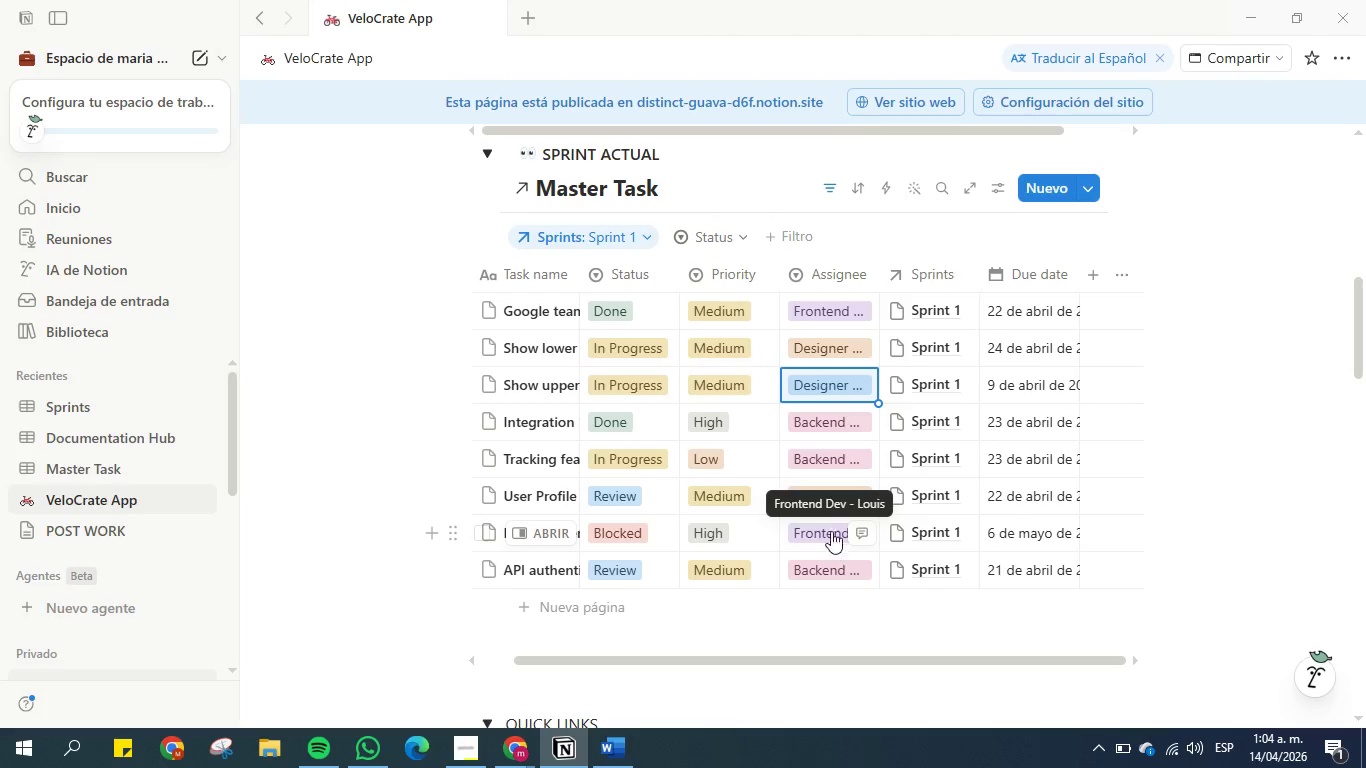 
left_click([817, 496])
 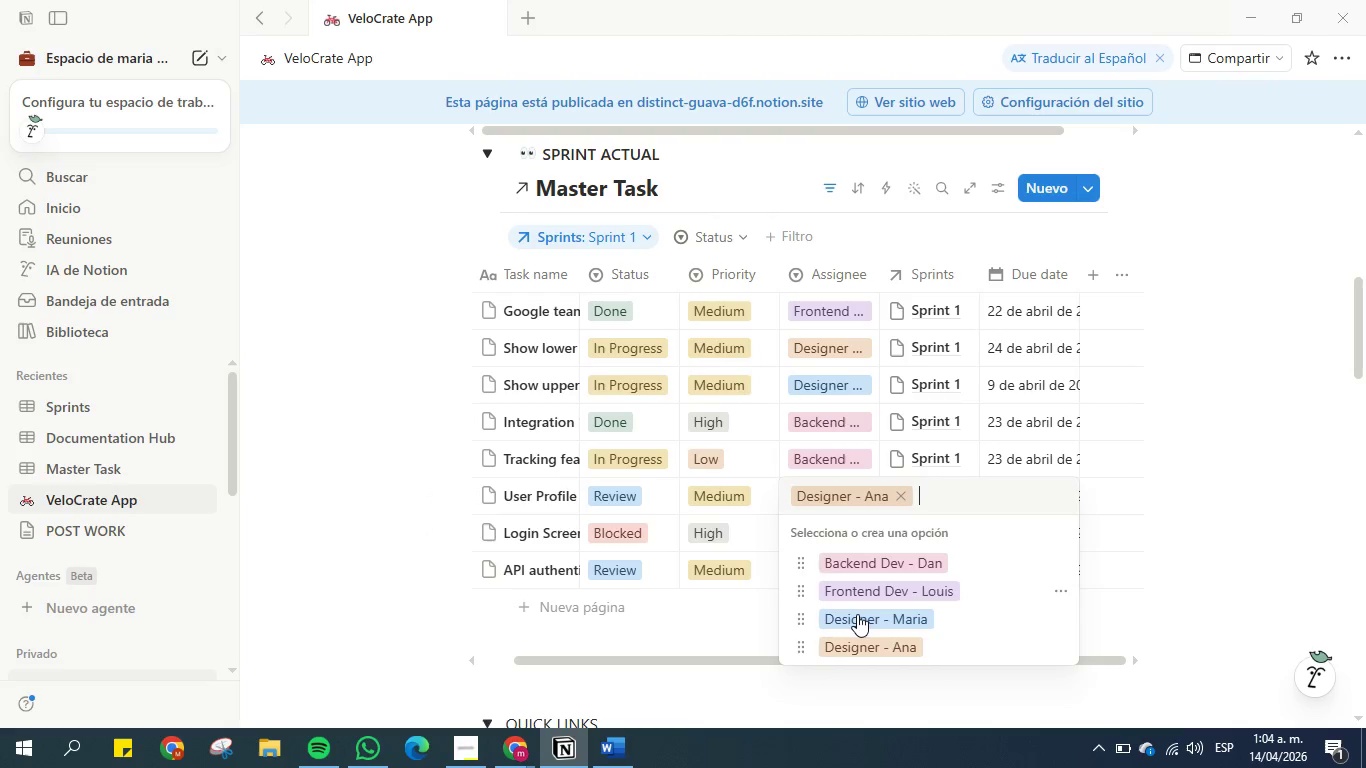 
left_click([857, 614])
 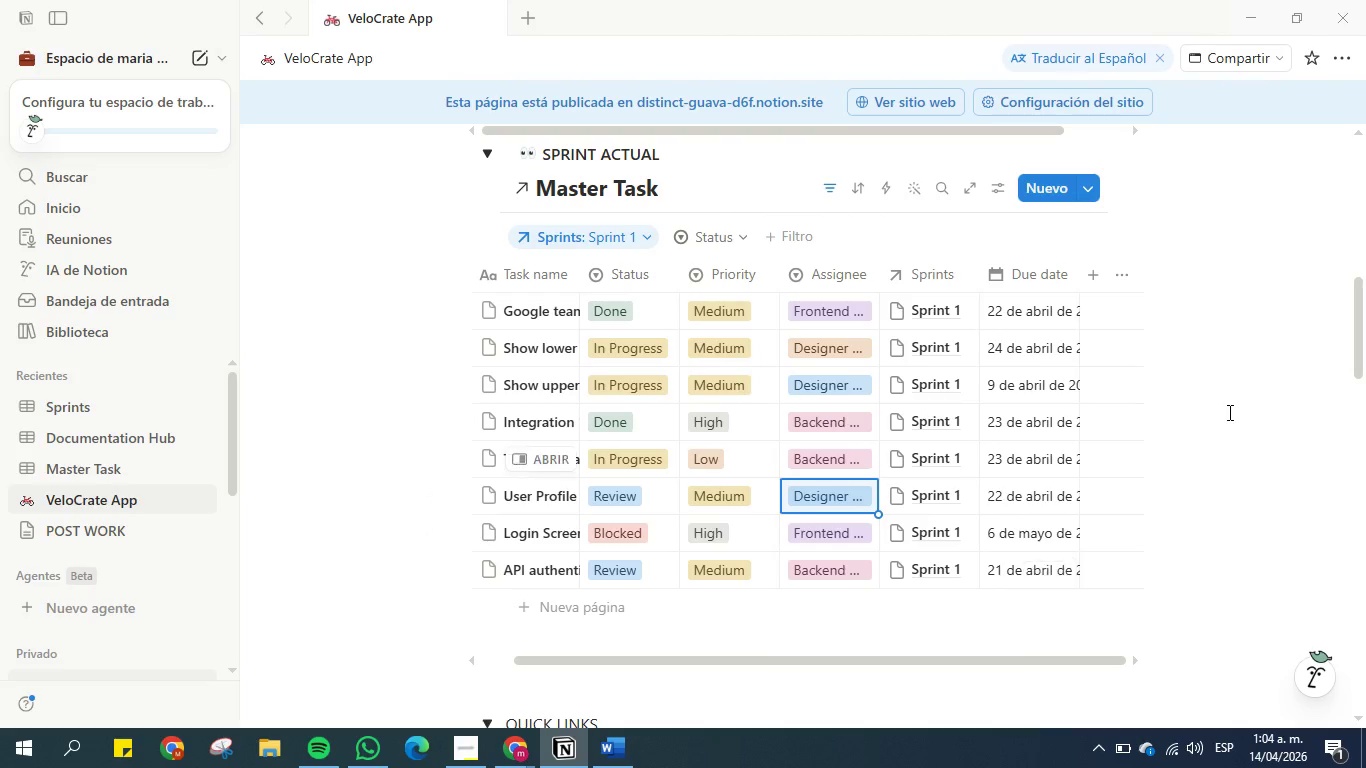 
left_click([1230, 411])
 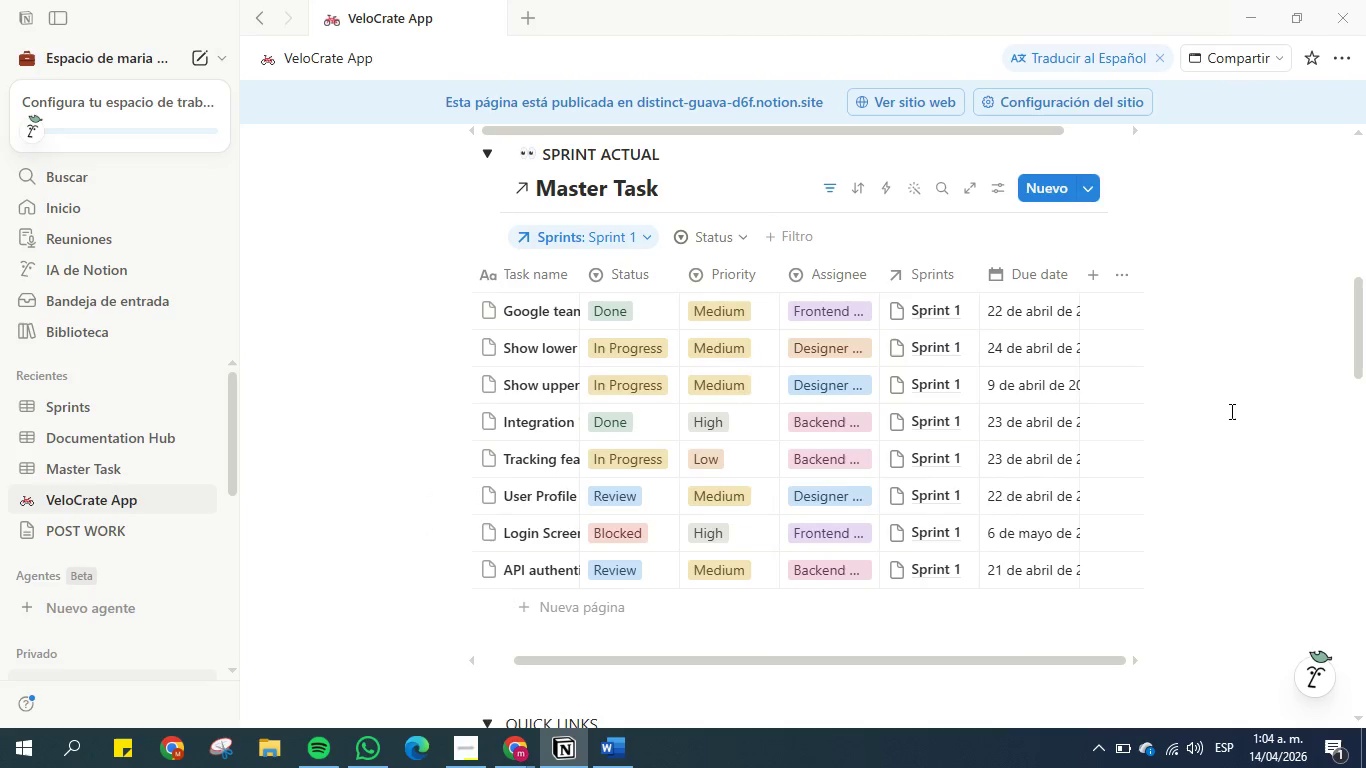 
scroll: coordinate [1163, 418], scroll_direction: up, amount: 2.0
 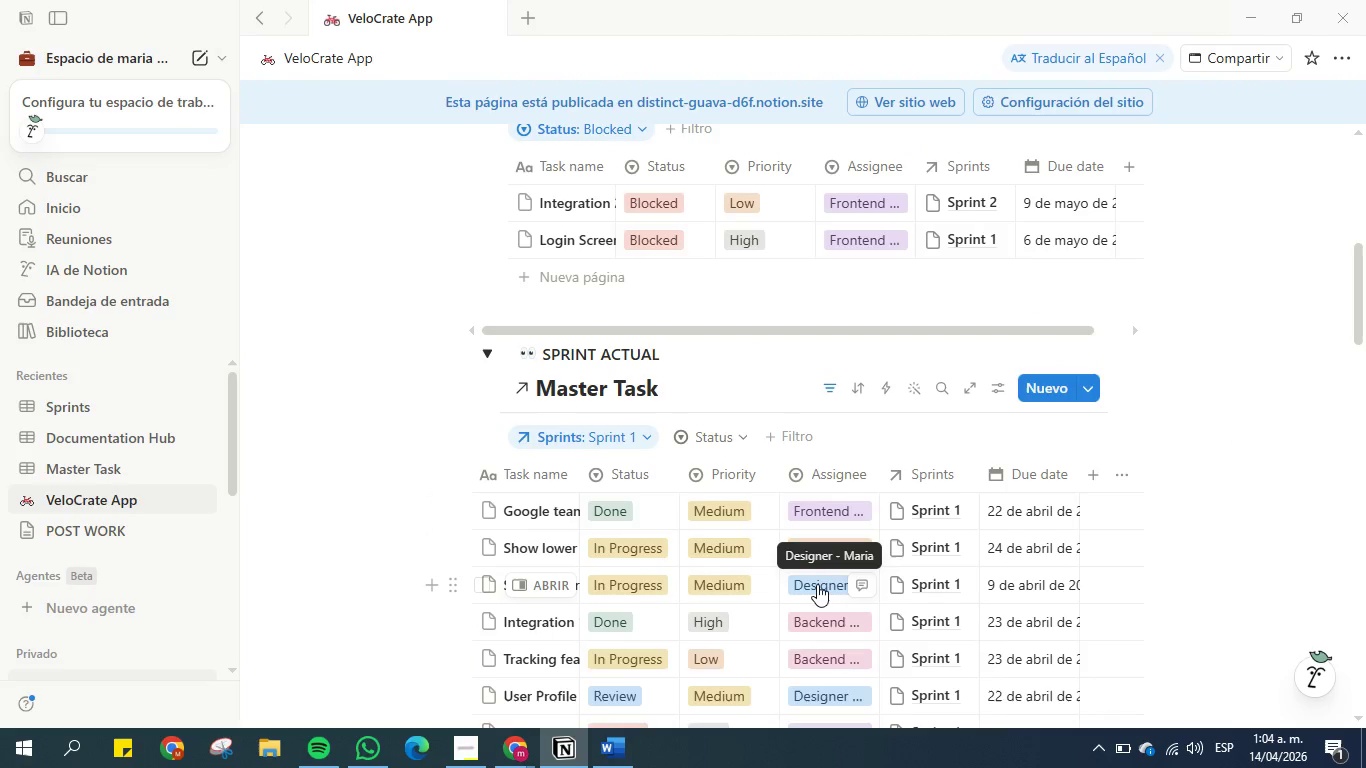 
scroll: coordinate [872, 525], scroll_direction: down, amount: 16.0
 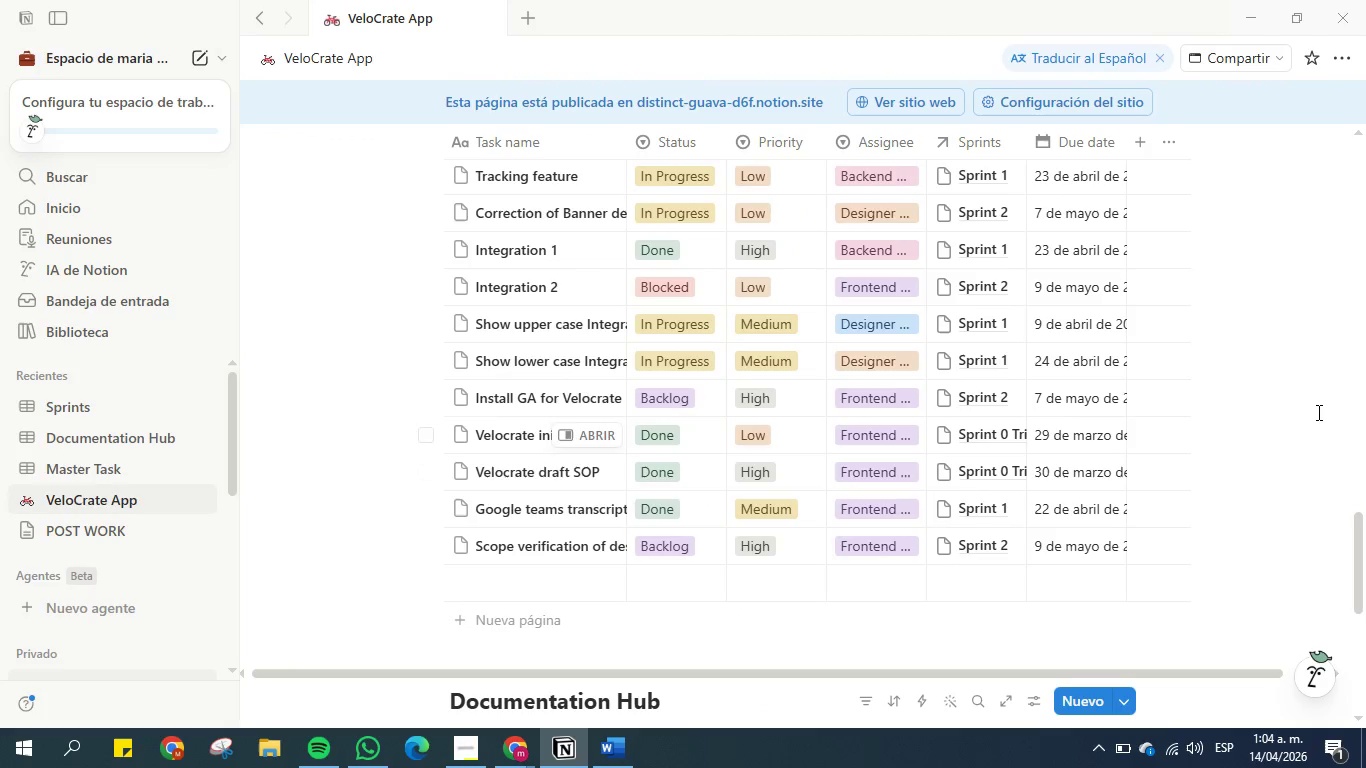 
left_click([1317, 412])
 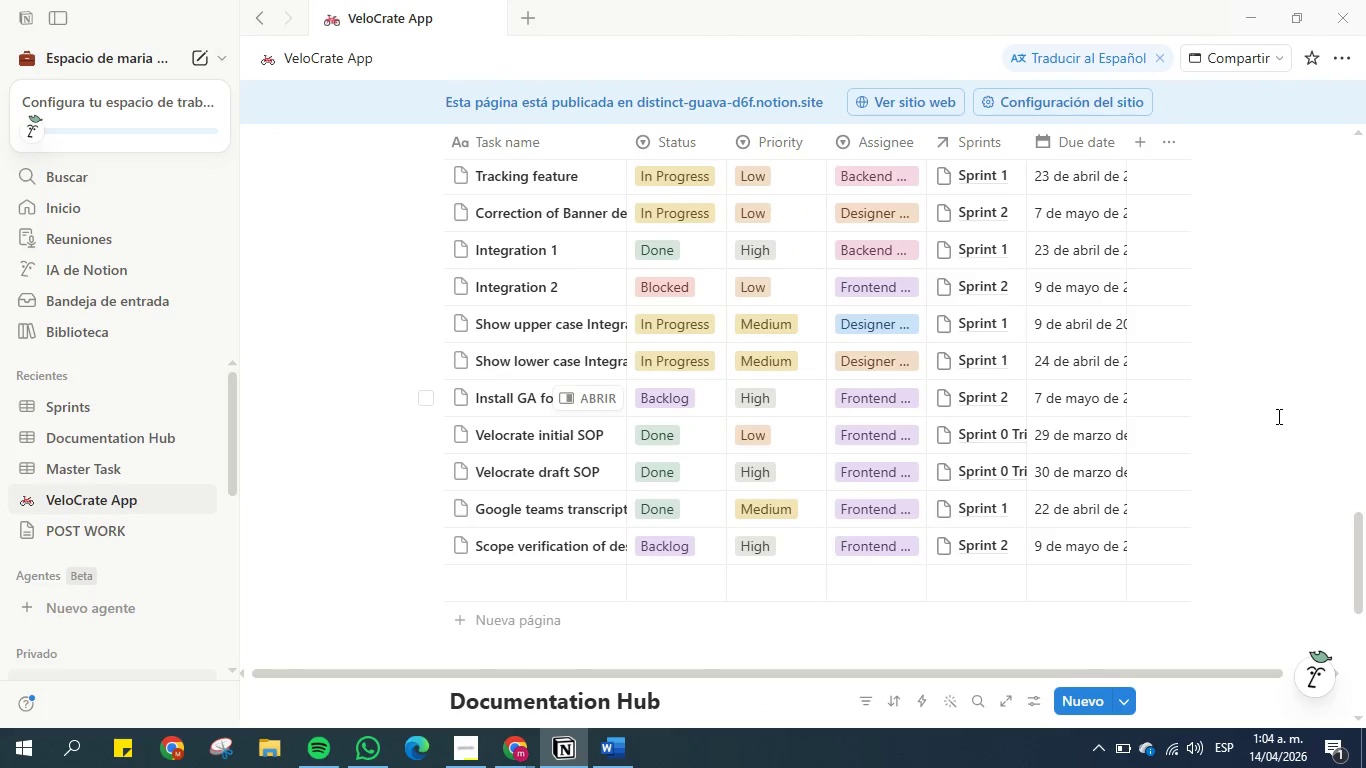 
scroll: coordinate [1074, 449], scroll_direction: up, amount: 5.0
 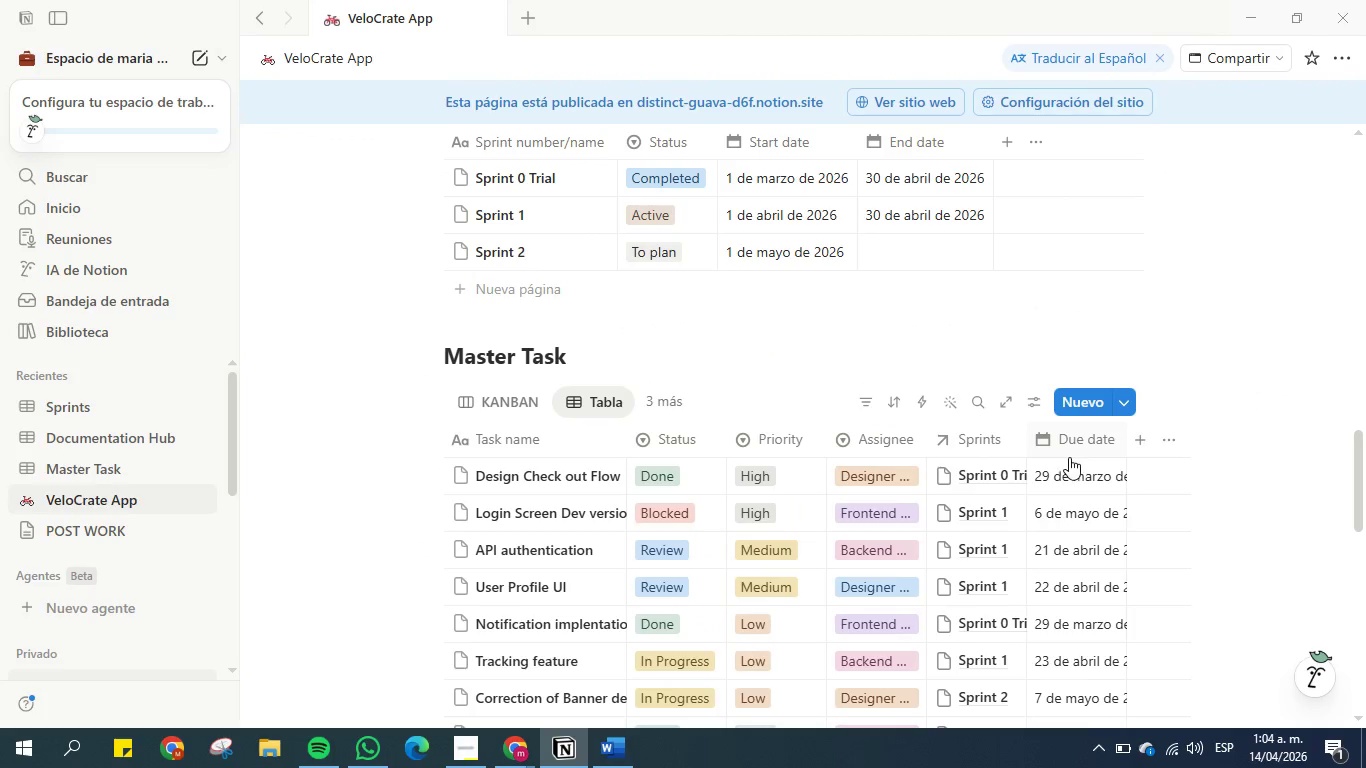 
scroll: coordinate [1067, 461], scroll_direction: down, amount: 1.0
 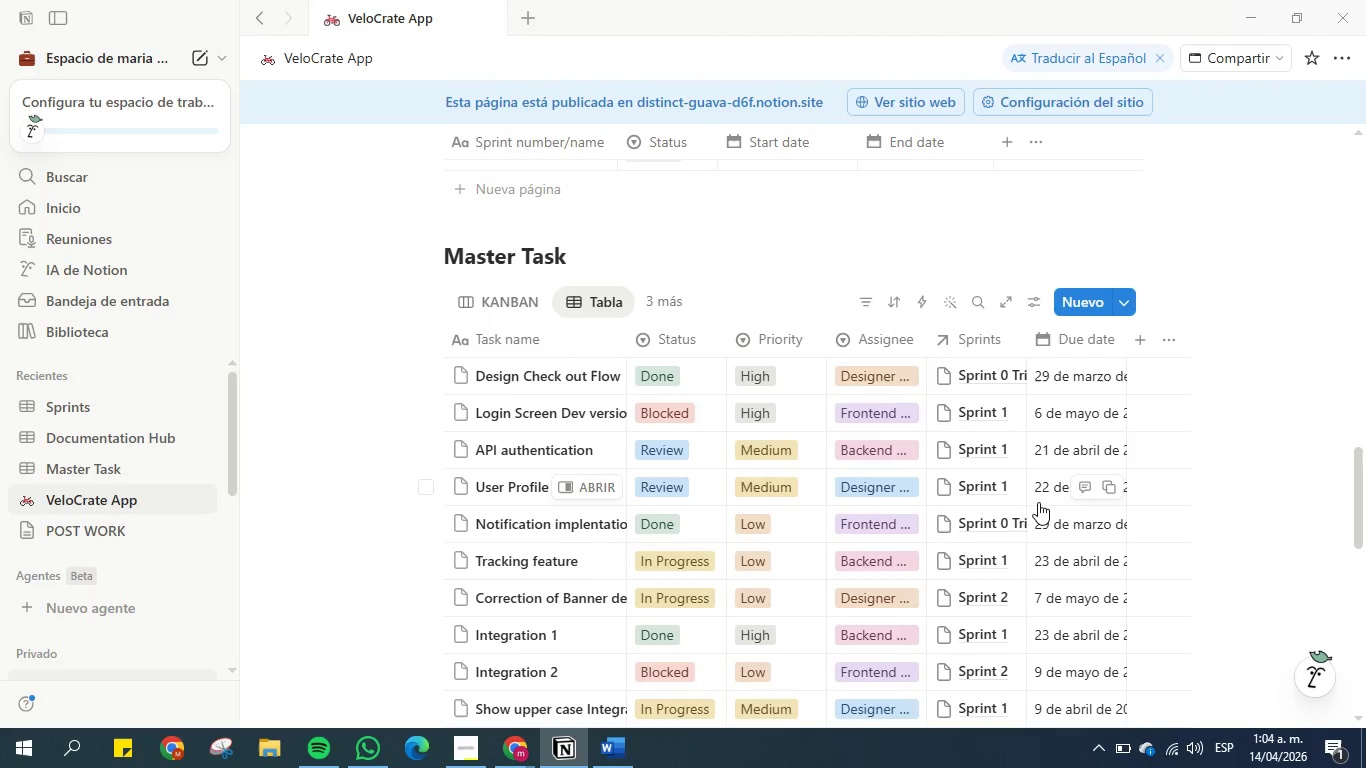 
scroll: coordinate [1036, 501], scroll_direction: up, amount: 1.0
 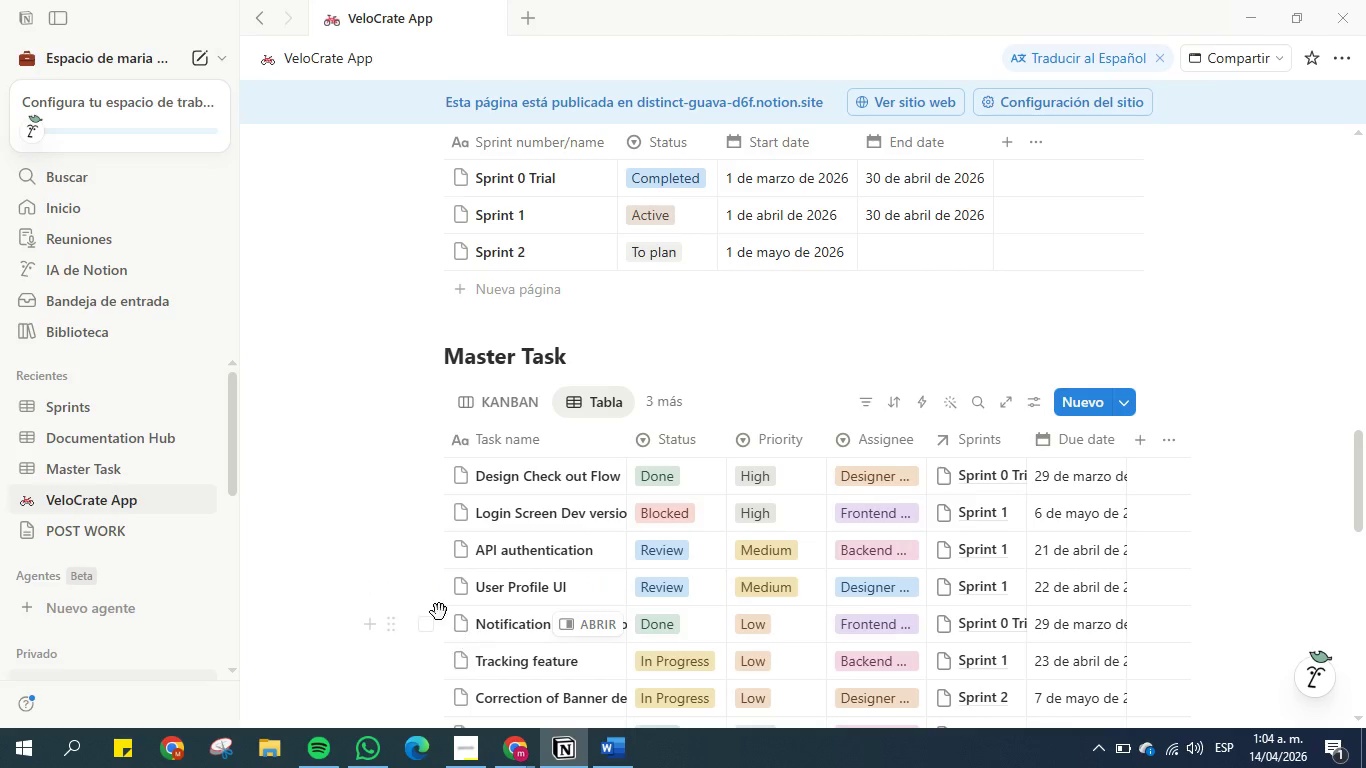 
left_click([465, 756])